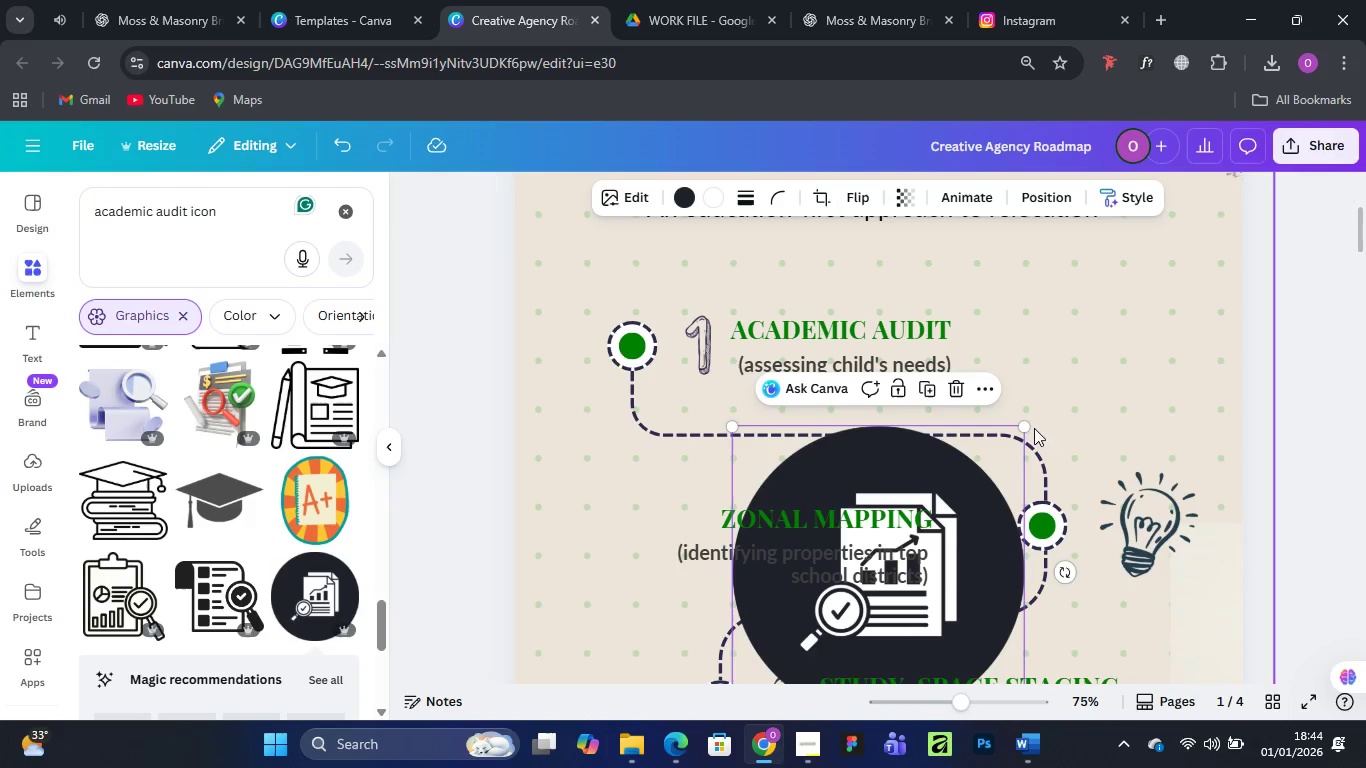 
left_click_drag(start_coordinate=[1019, 430], to_coordinate=[841, 589])
 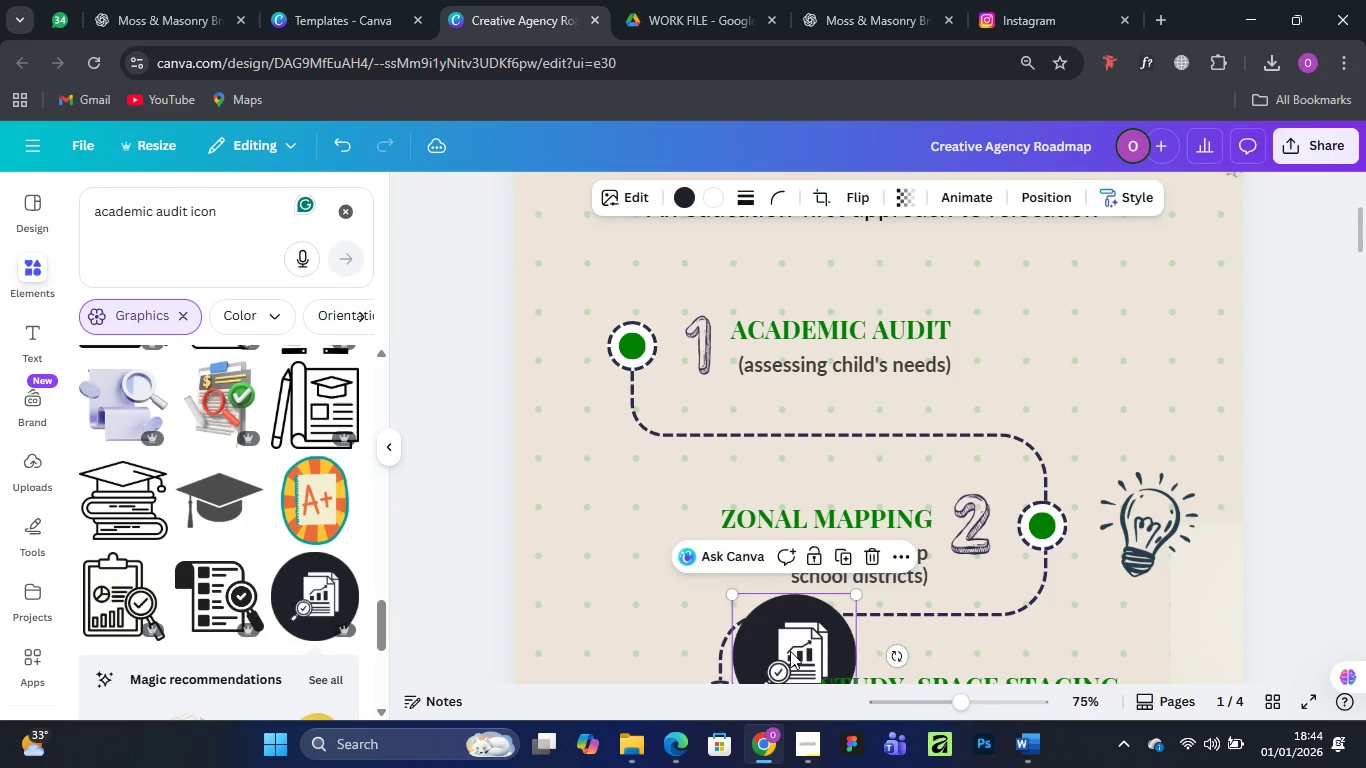 
left_click_drag(start_coordinate=[790, 651], to_coordinate=[593, 386])
 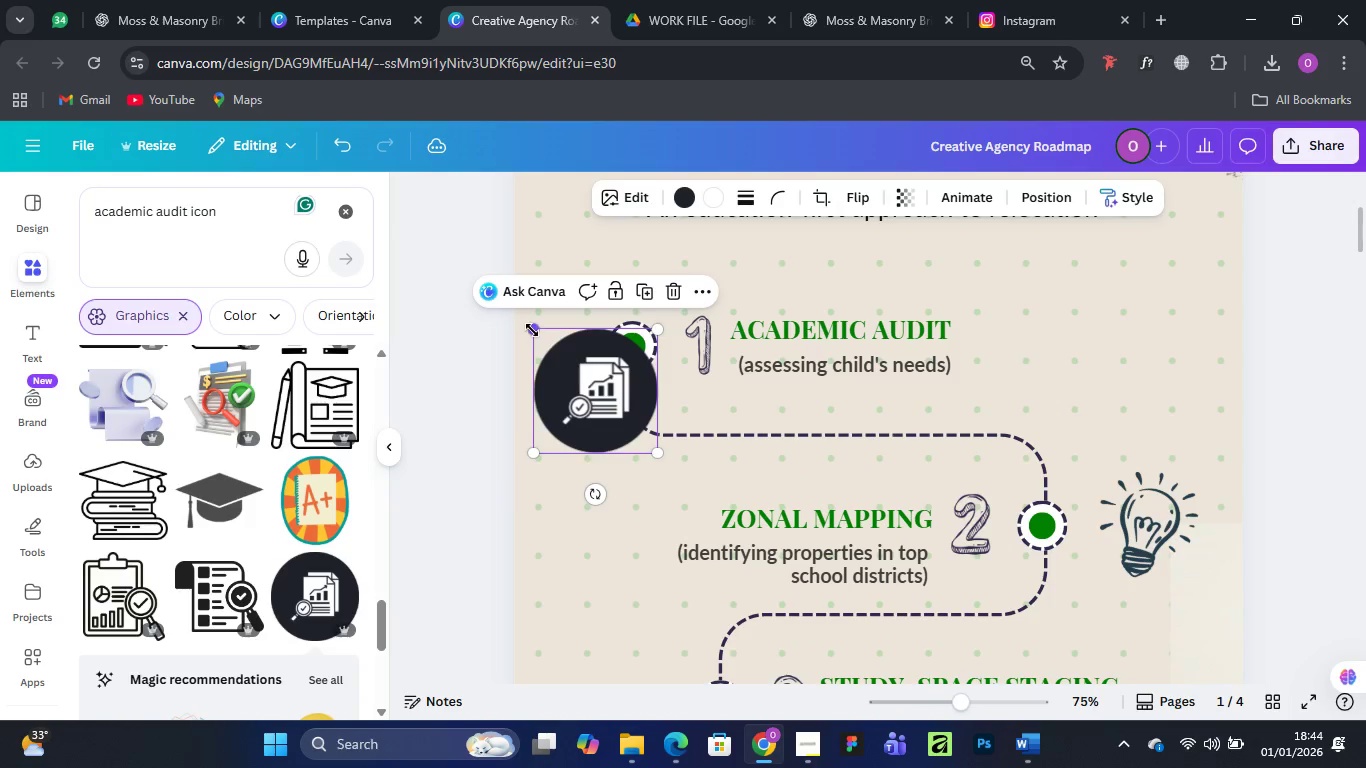 
left_click_drag(start_coordinate=[532, 330], to_coordinate=[600, 379])
 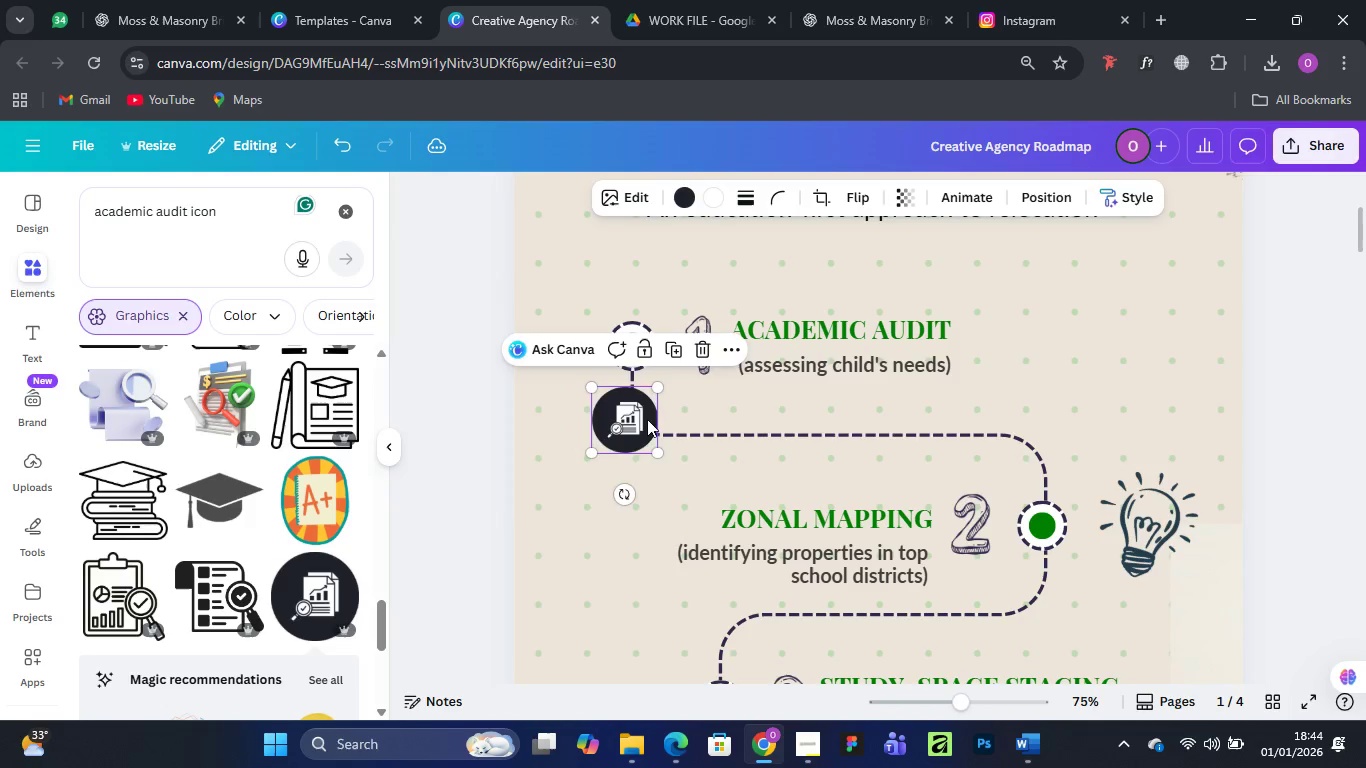 
left_click_drag(start_coordinate=[649, 420], to_coordinate=[599, 390])
 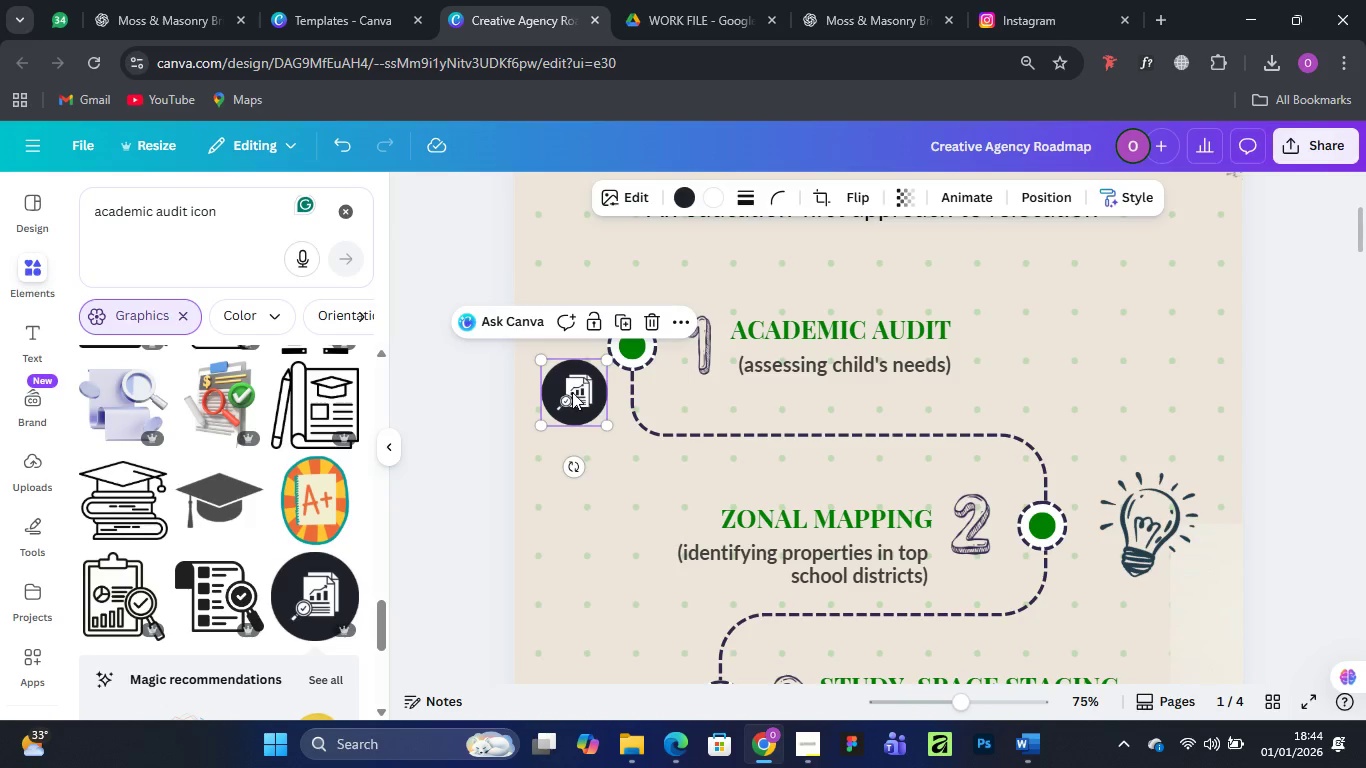 
left_click_drag(start_coordinate=[572, 393], to_coordinate=[1004, 348])
 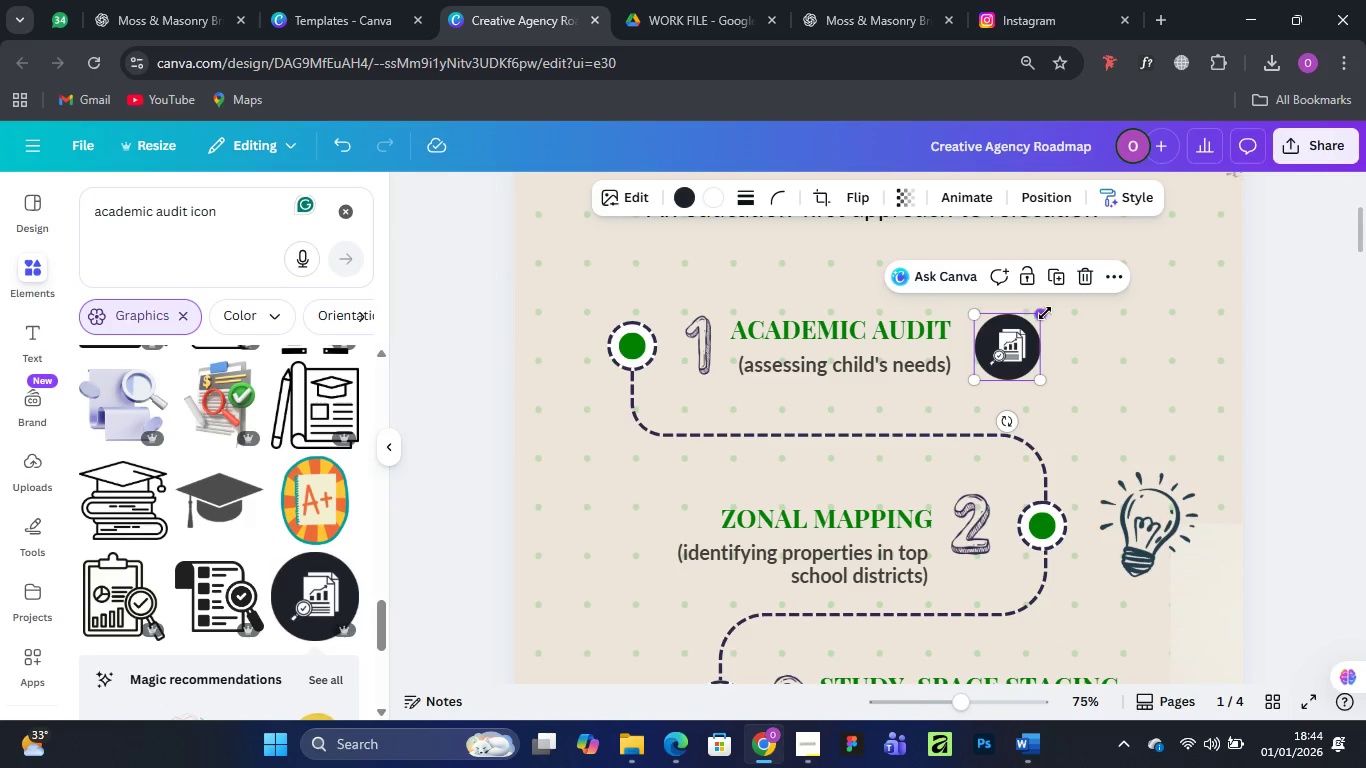 
left_click_drag(start_coordinate=[1045, 313], to_coordinate=[1080, 296])
 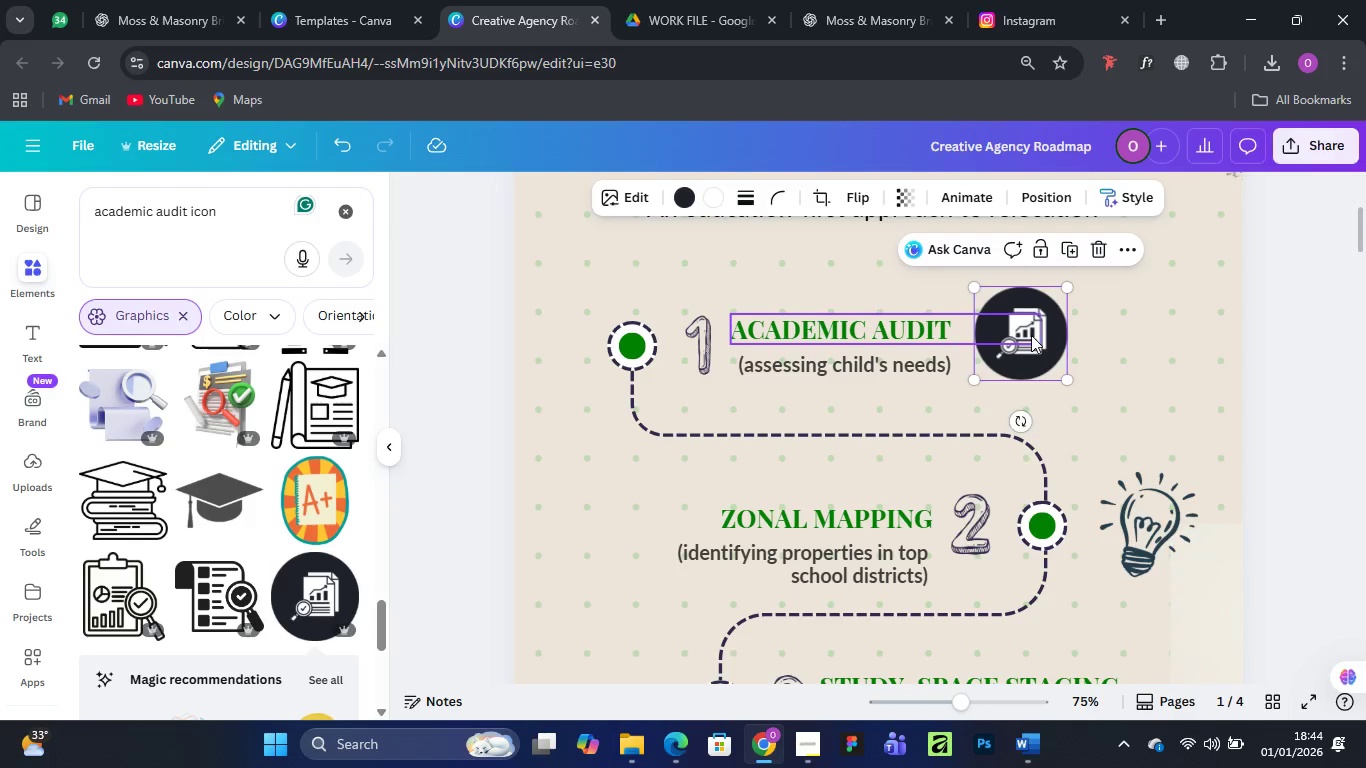 
left_click_drag(start_coordinate=[1034, 334], to_coordinate=[1024, 344])
 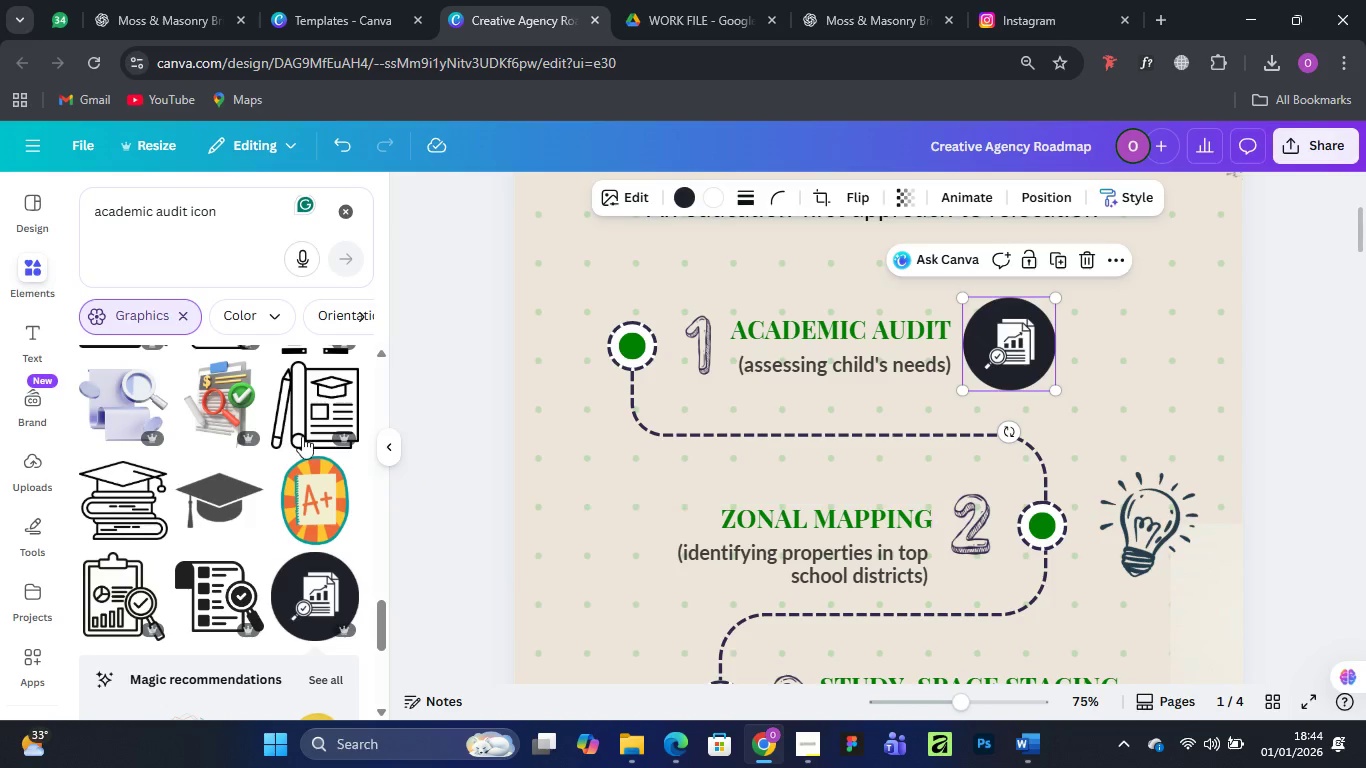 
wait(6.26)
 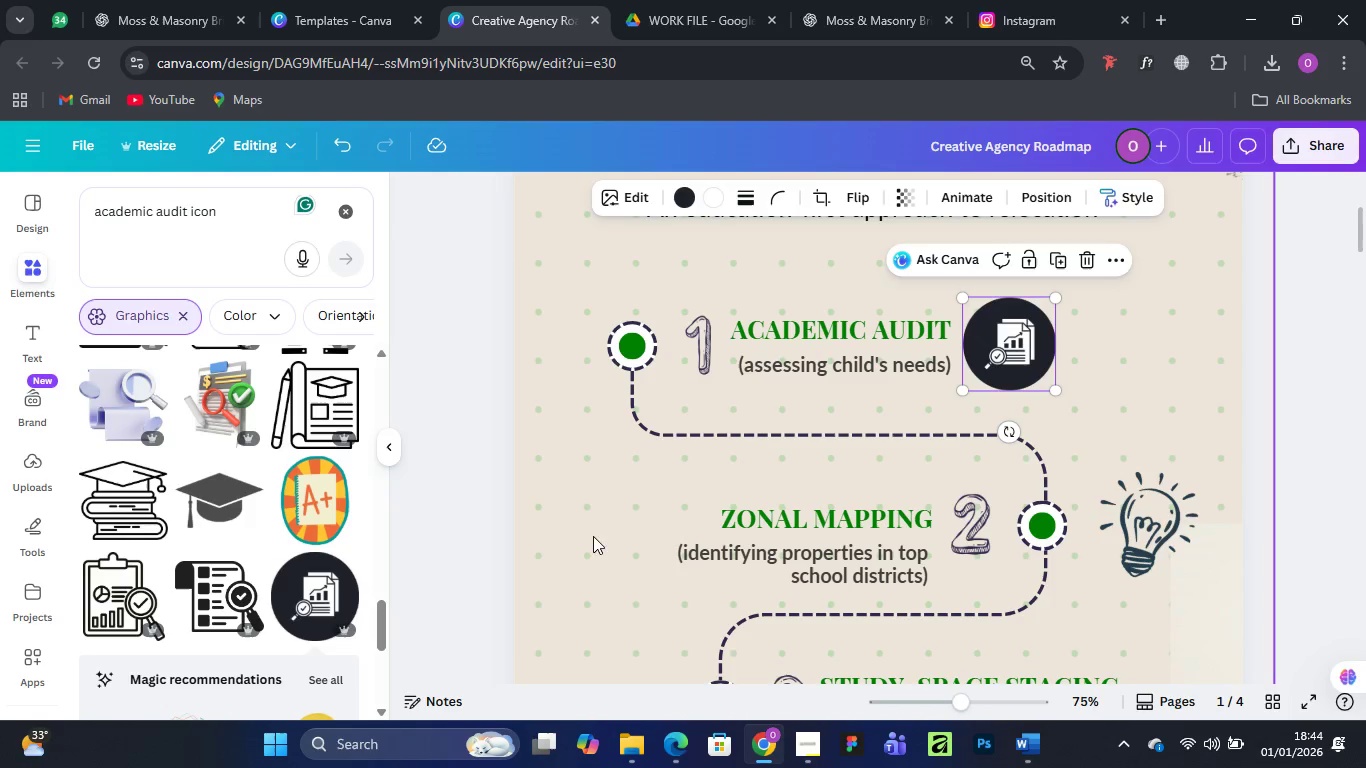 
left_click_drag(start_coordinate=[214, 209], to_coordinate=[81, 217])
 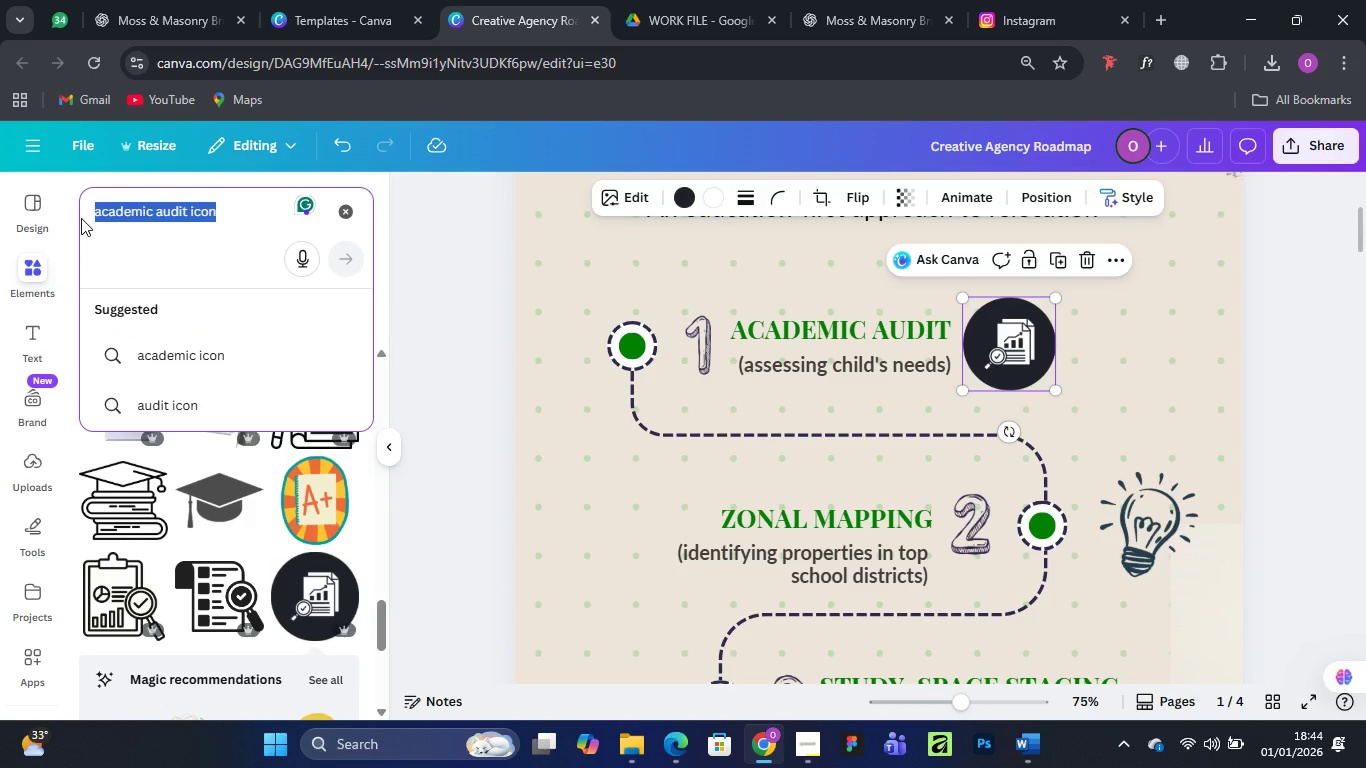 
type(Zonal mapping icon)
 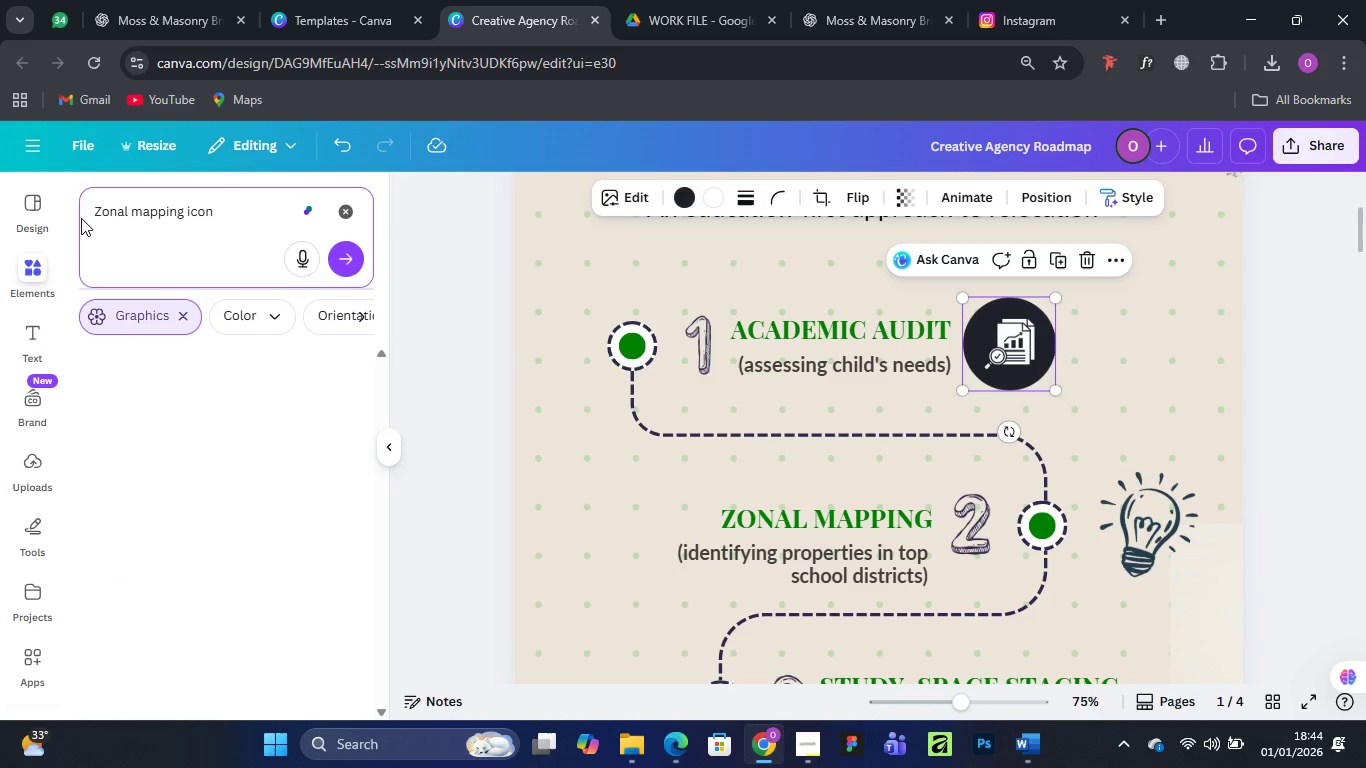 
key(Enter)
 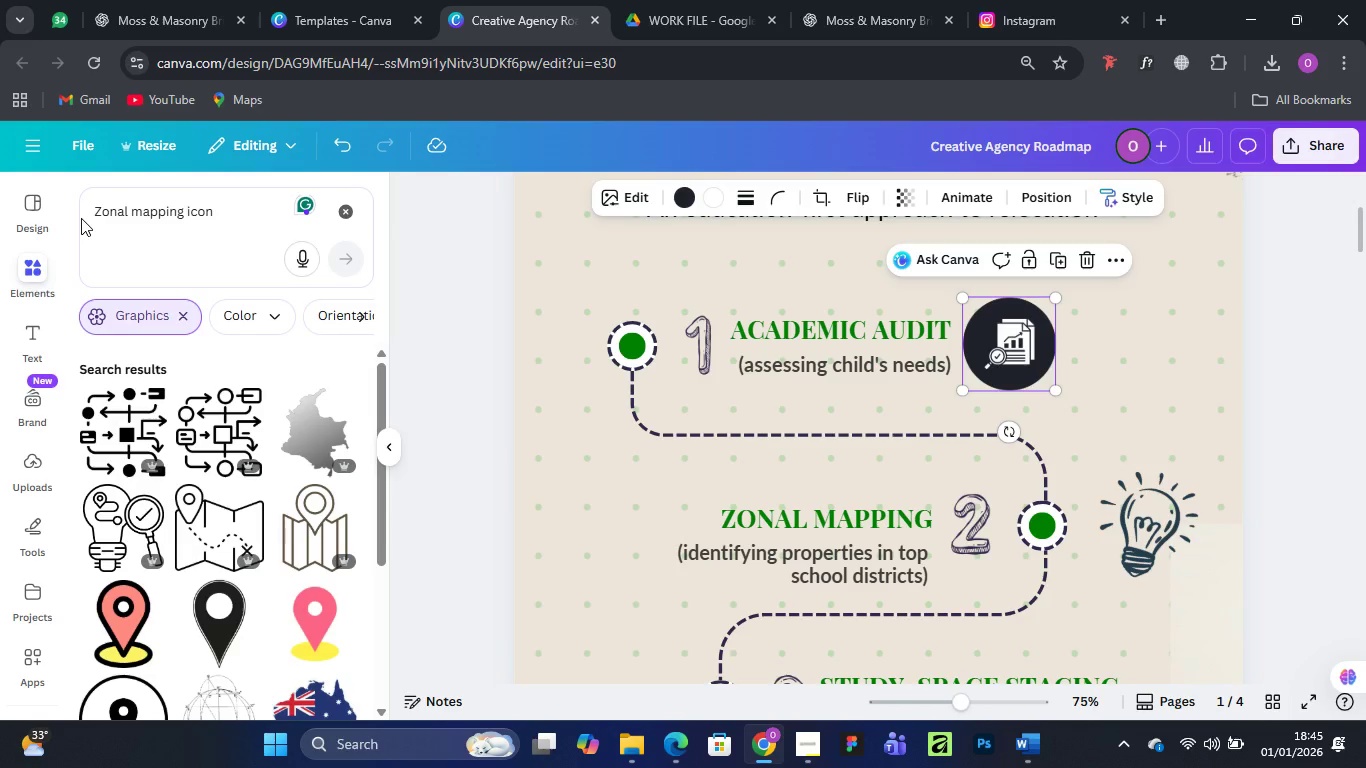 
wait(10.58)
 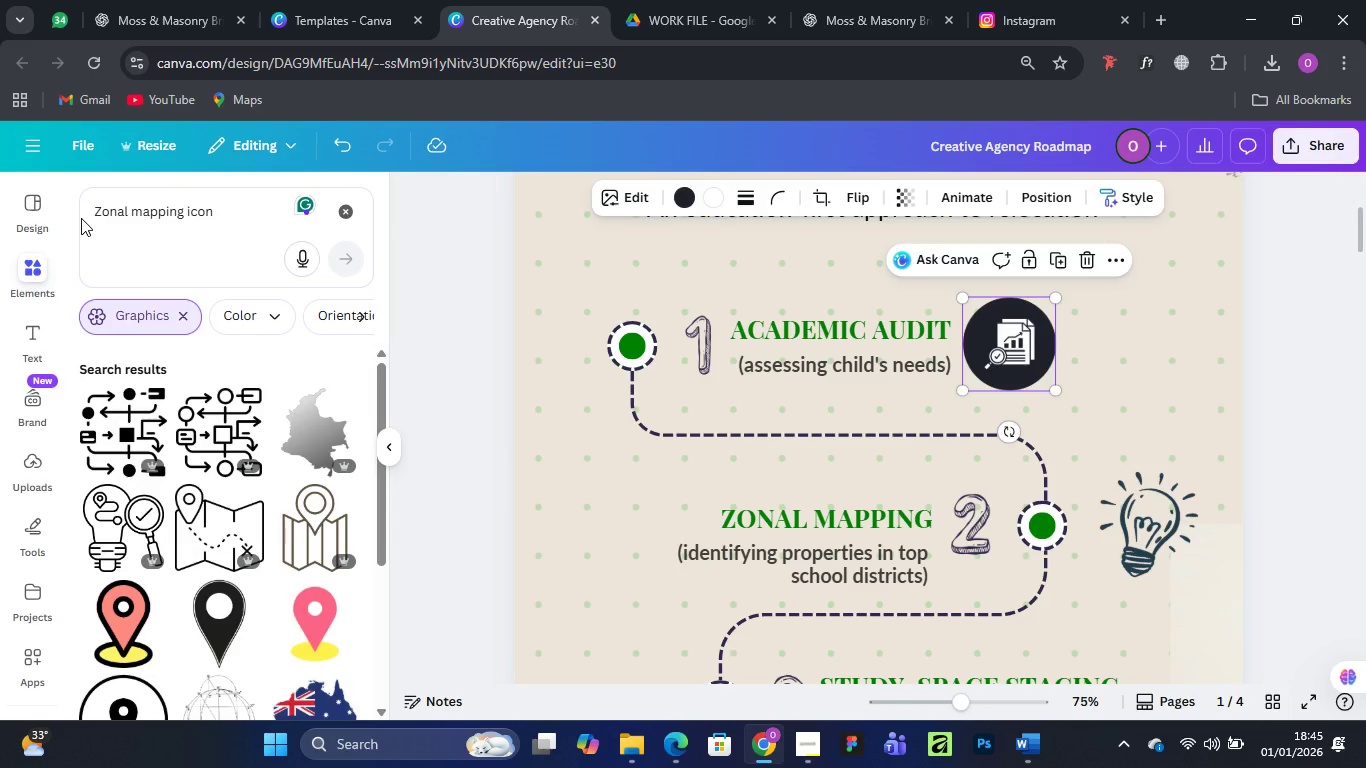 
scroll: coordinate [208, 522], scroll_direction: down, amount: 2.0
 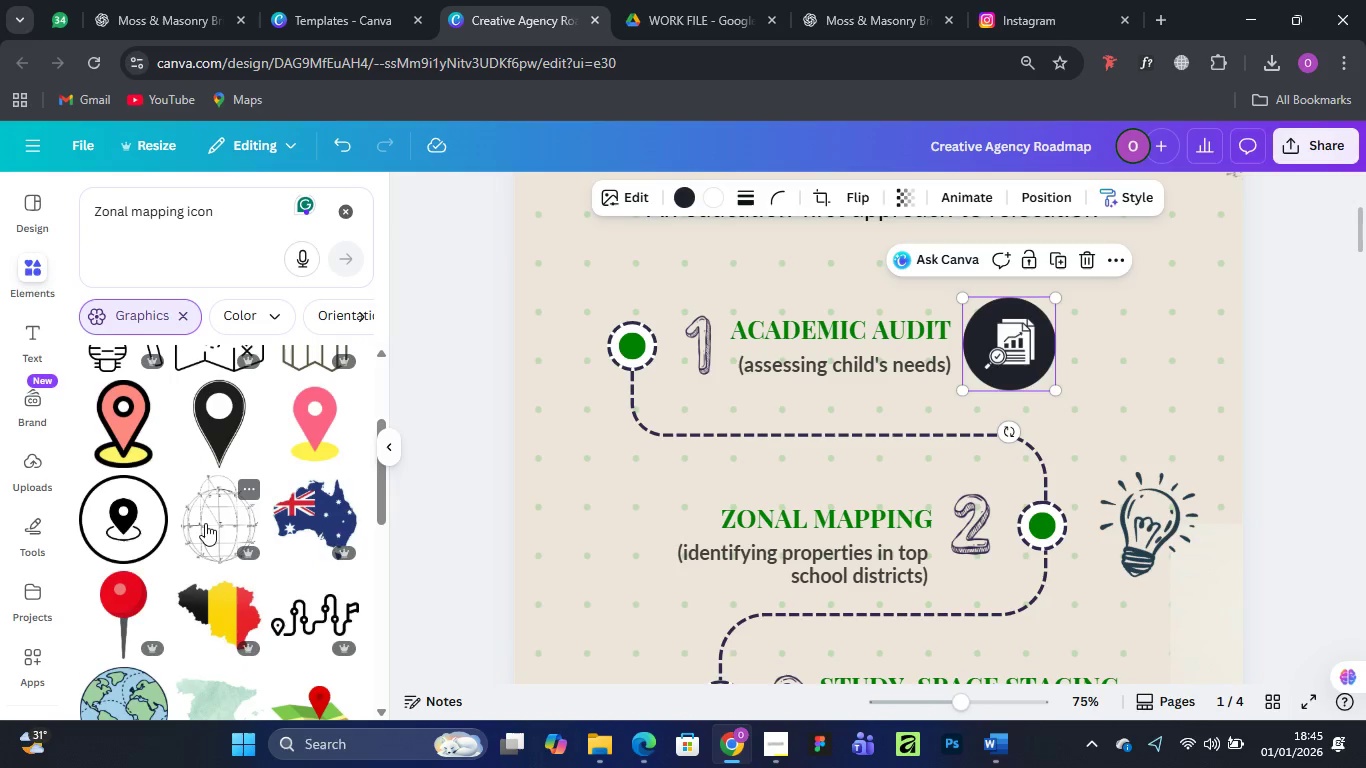 
scroll: coordinate [205, 523], scroll_direction: up, amount: 2.0
 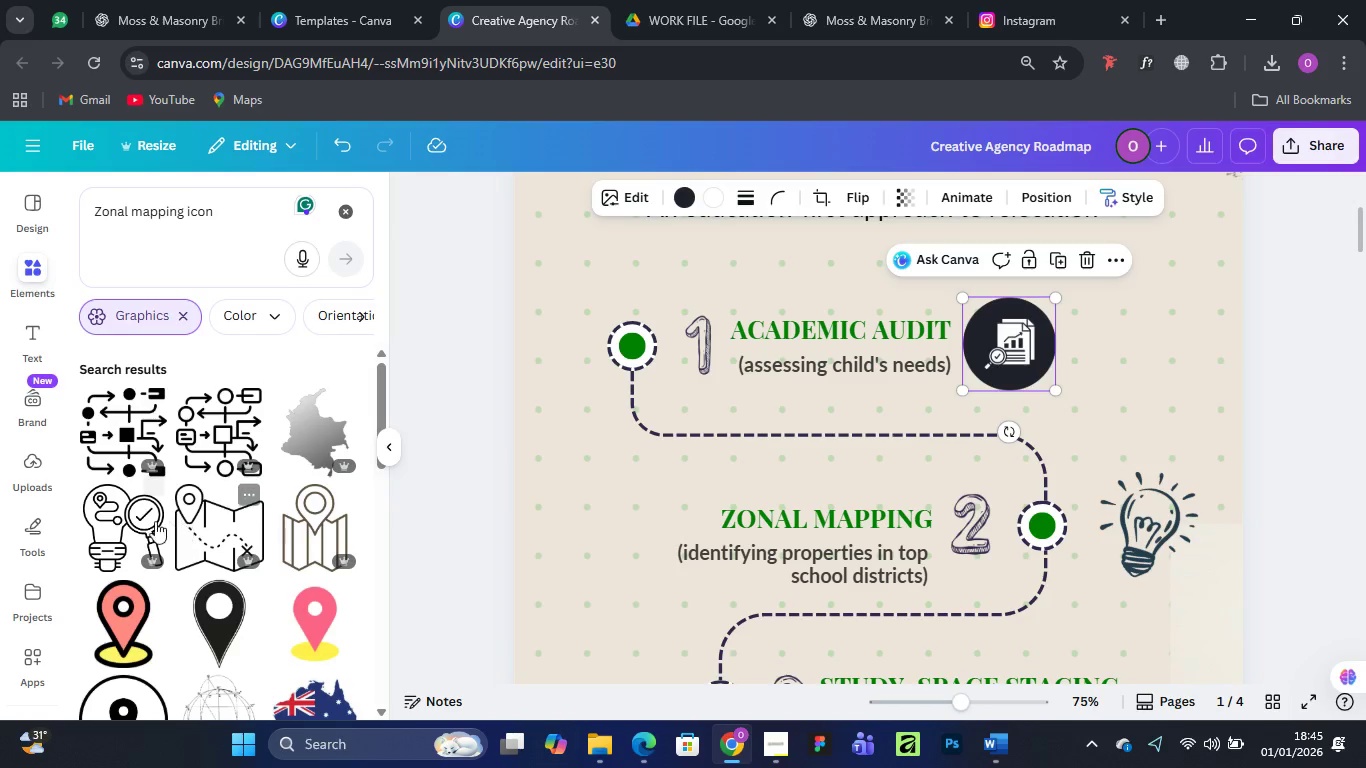 
left_click([210, 511])
 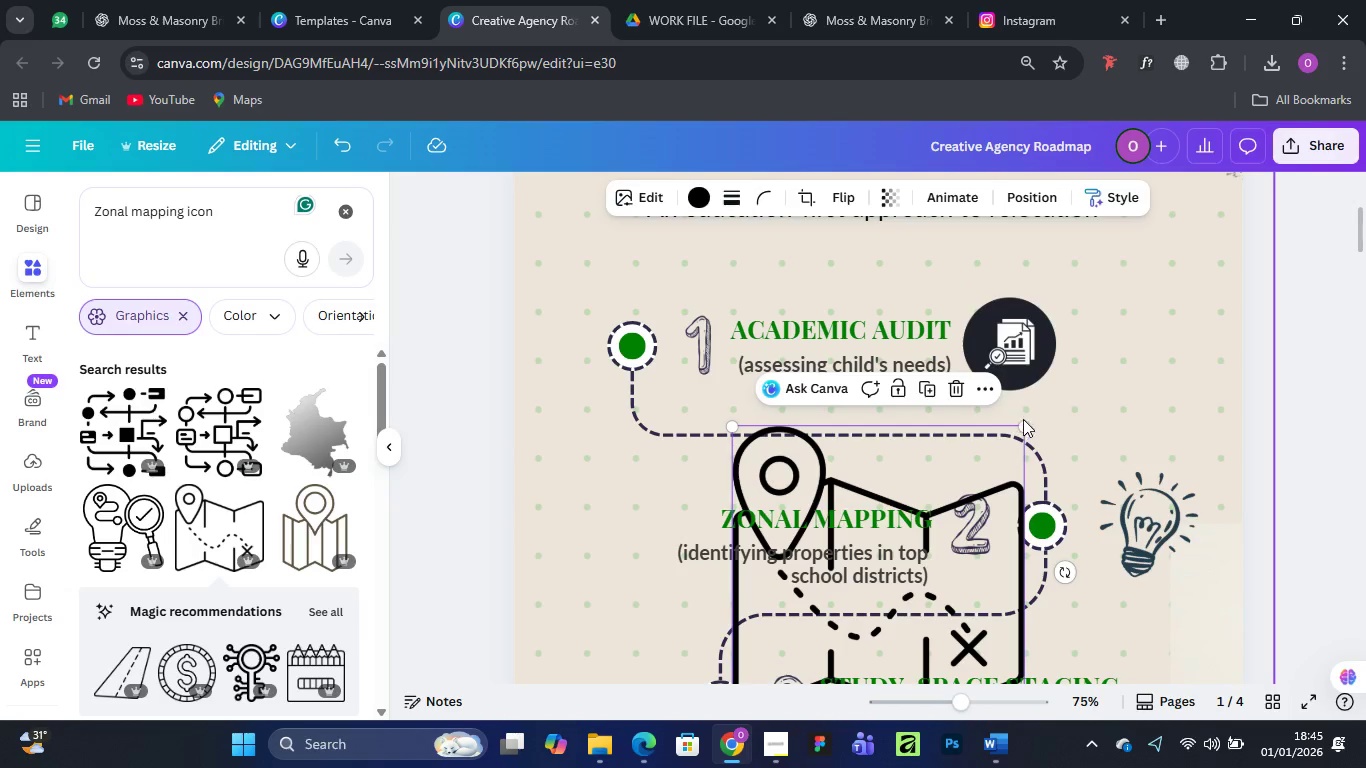 
left_click_drag(start_coordinate=[1023, 421], to_coordinate=[835, 645])
 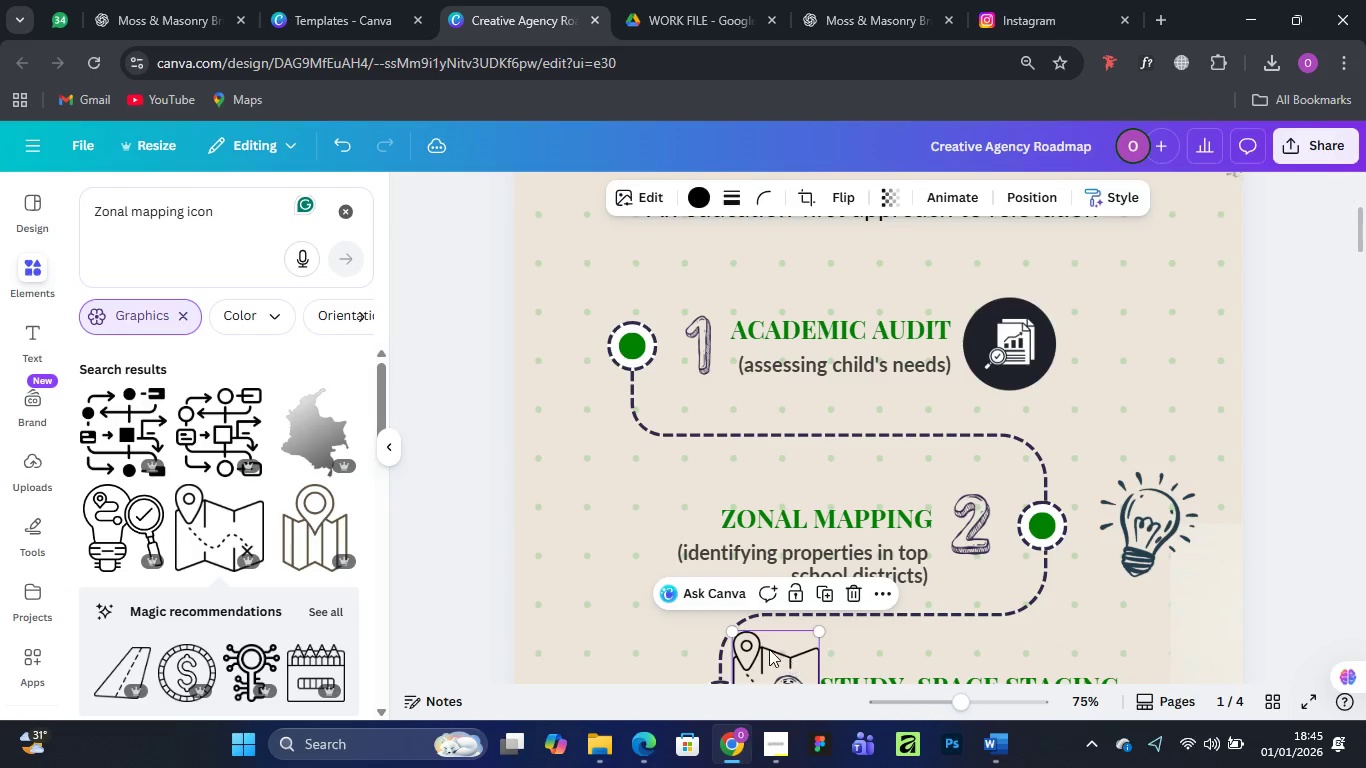 
left_click_drag(start_coordinate=[789, 660], to_coordinate=[618, 524])
 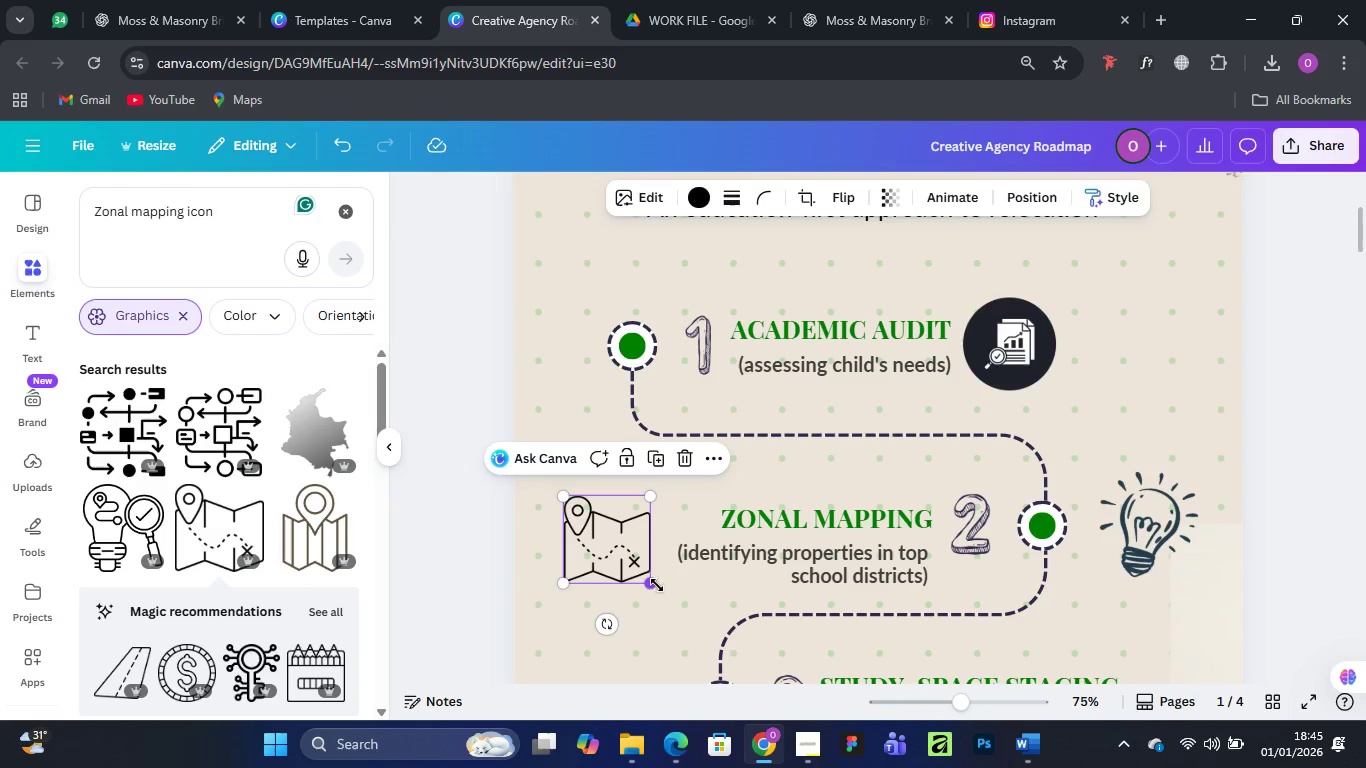 
left_click([657, 585])
 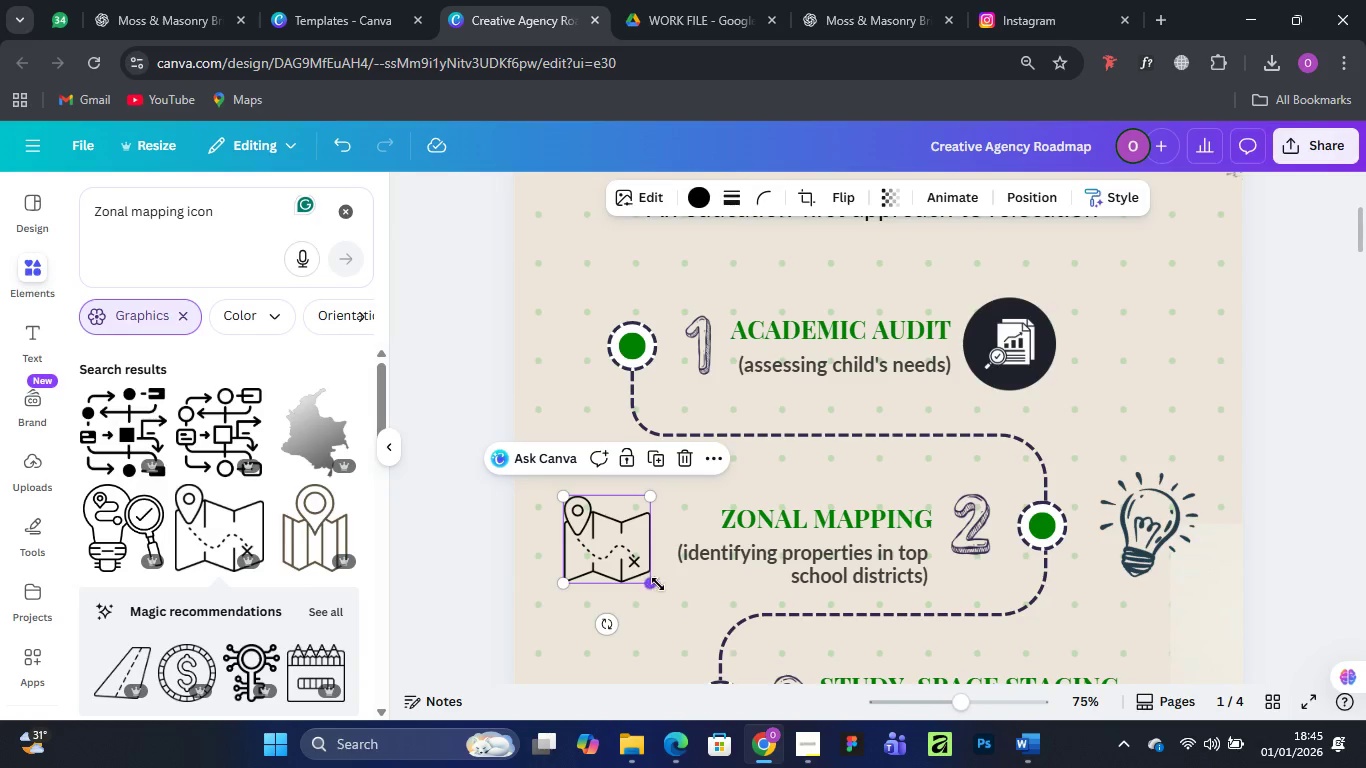 
left_click_drag(start_coordinate=[654, 584], to_coordinate=[664, 587])
 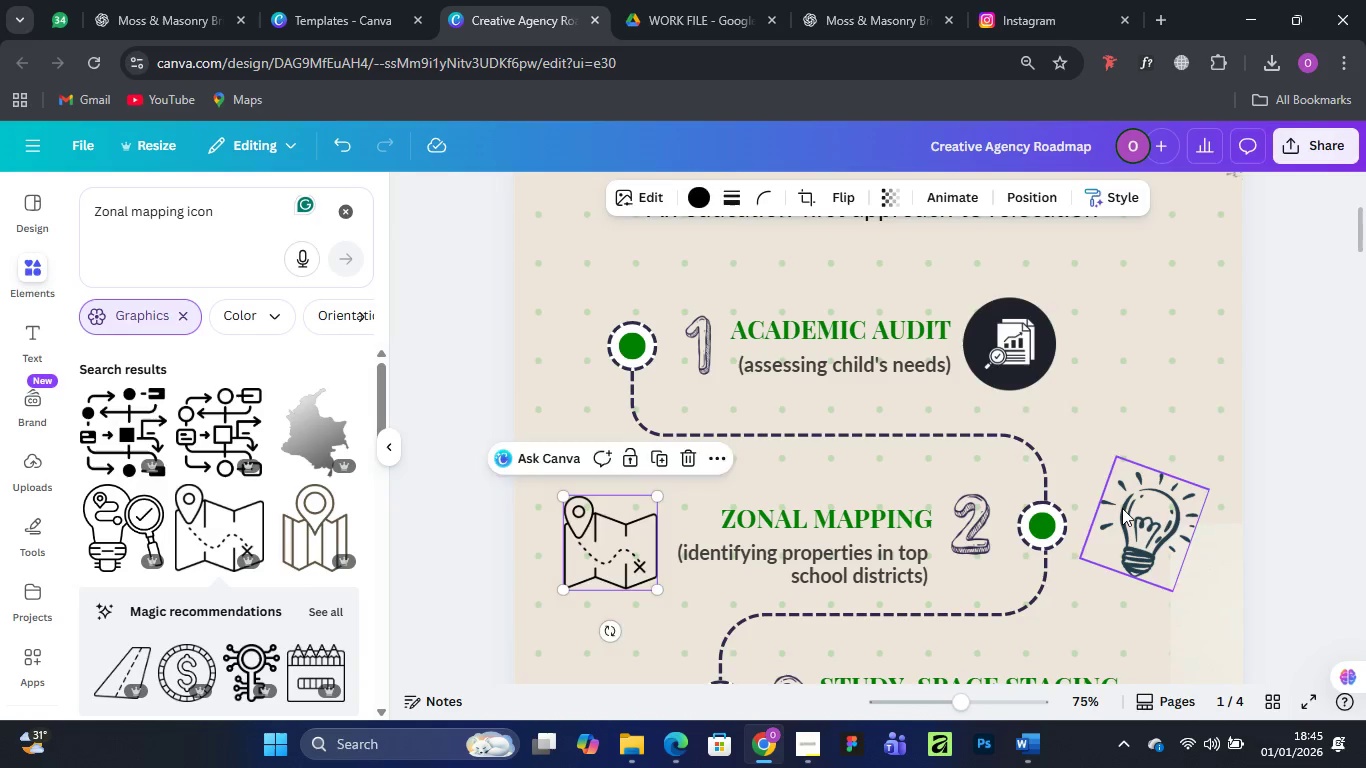 
left_click([1122, 508])
 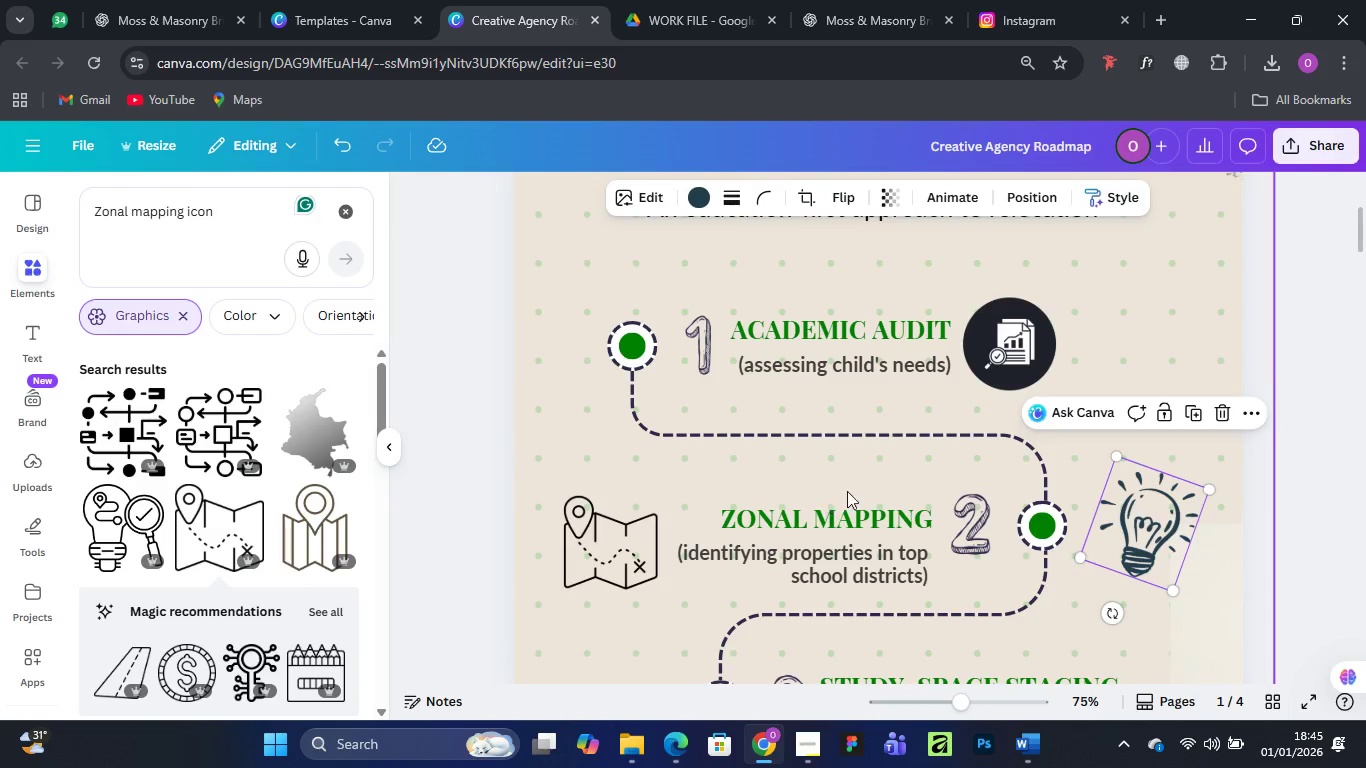 
scroll: coordinate [915, 493], scroll_direction: down, amount: 3.0
 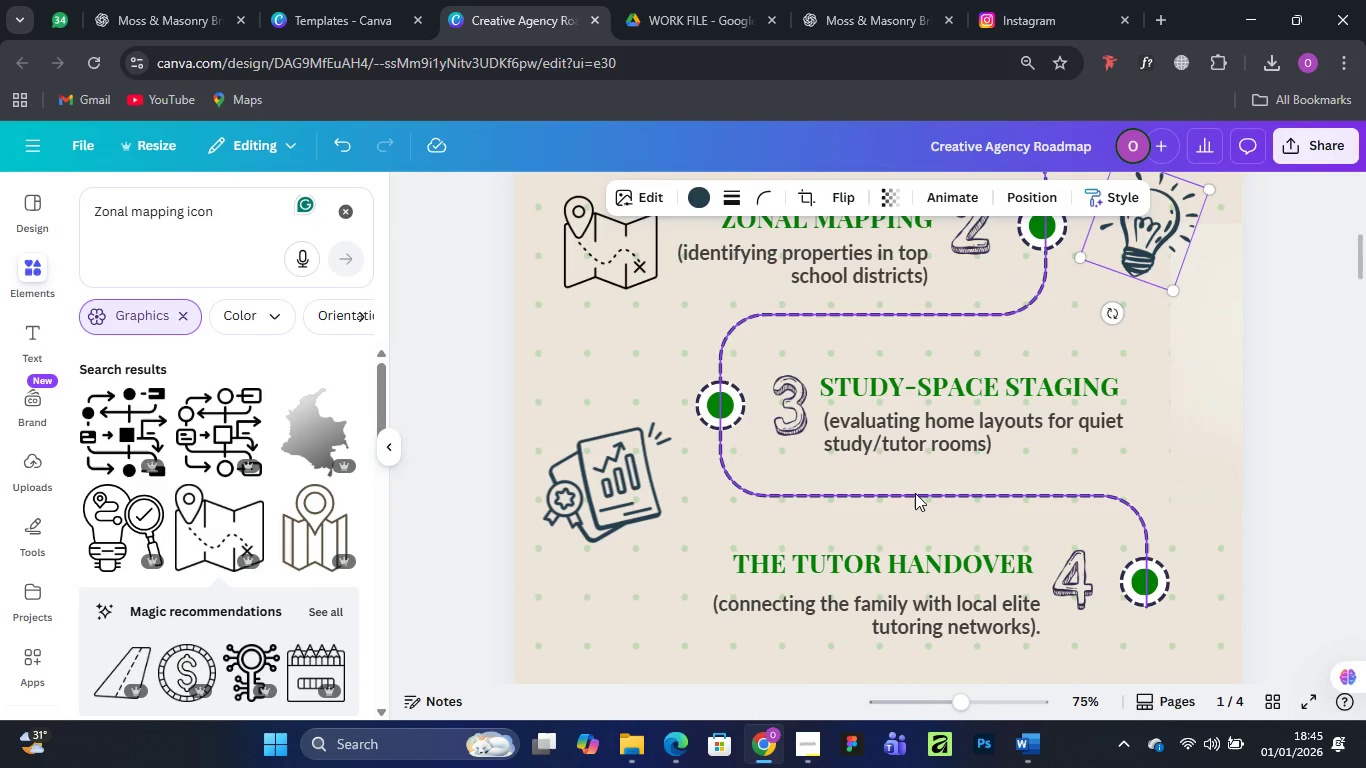 
key(Delete)
 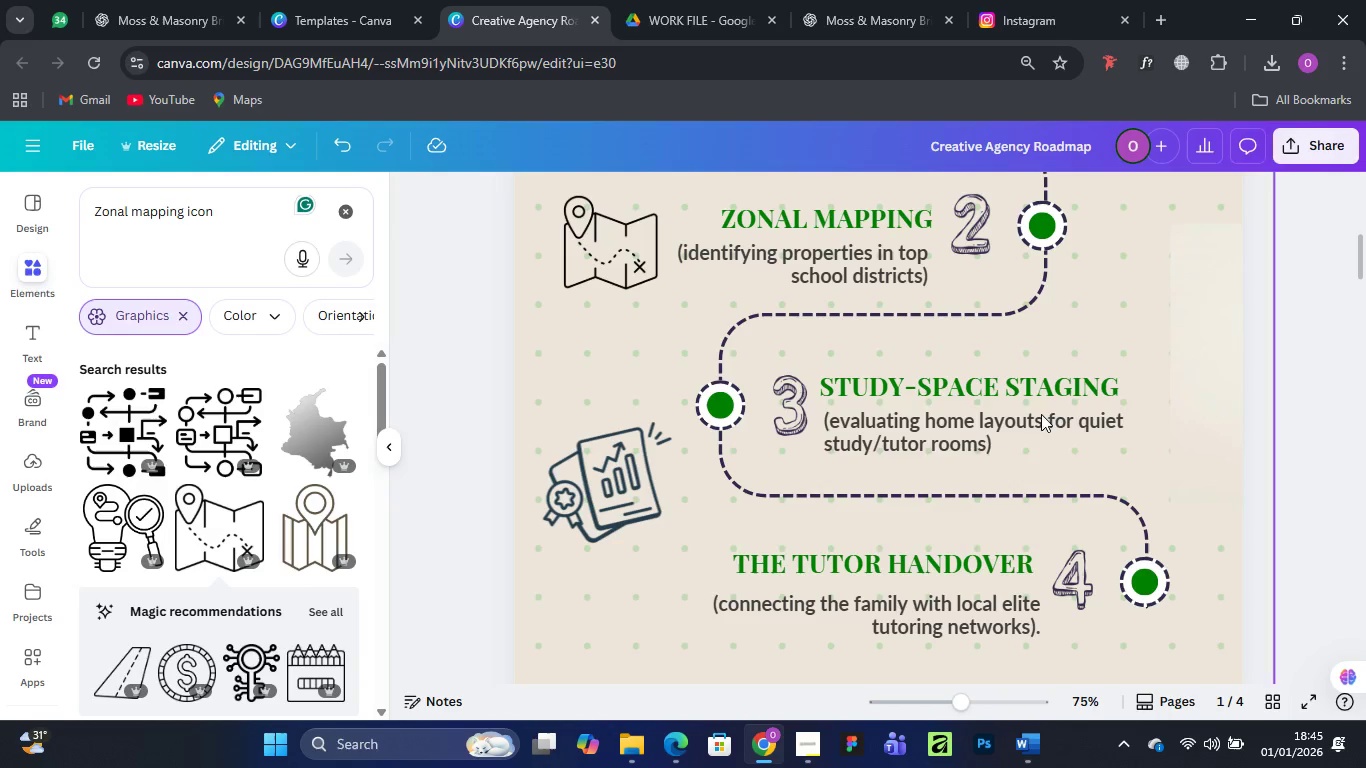 
scroll: coordinate [743, 415], scroll_direction: up, amount: 2.0
 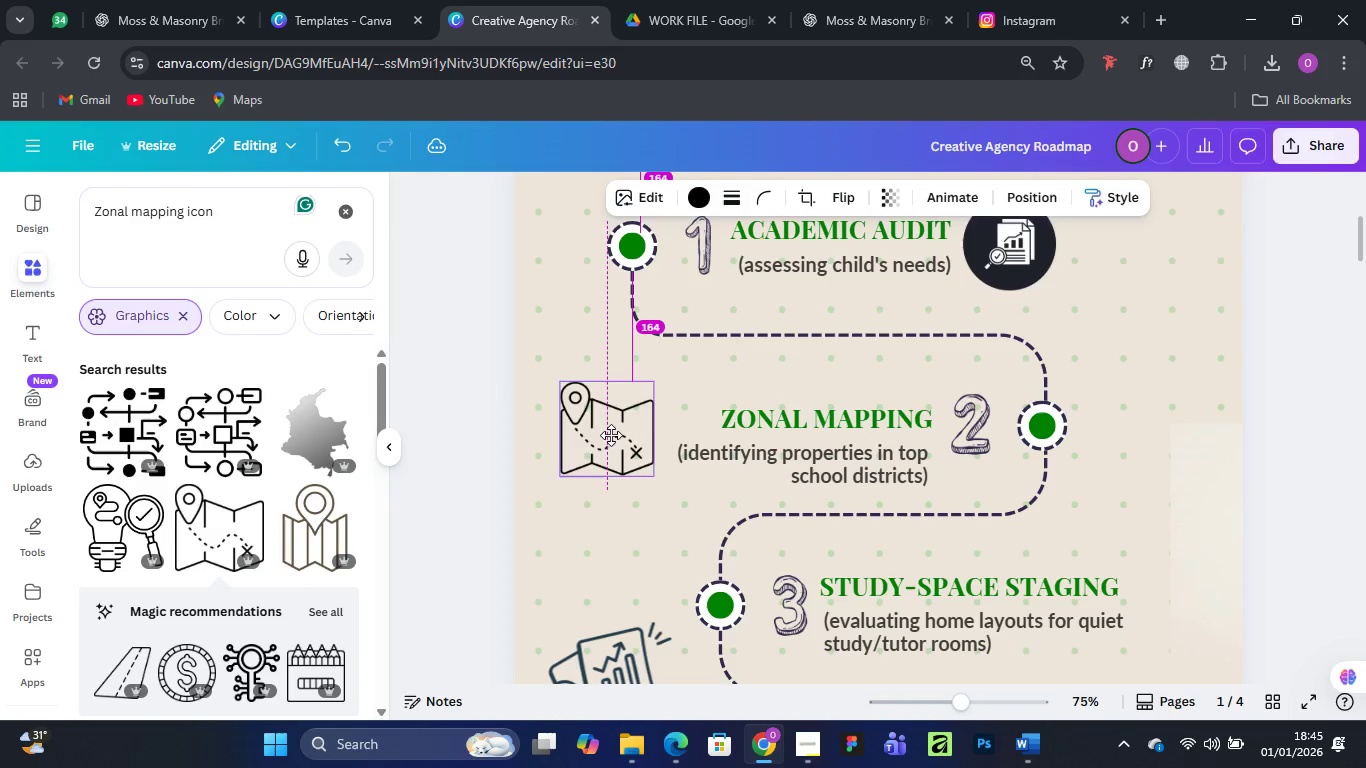 
wait(5.24)
 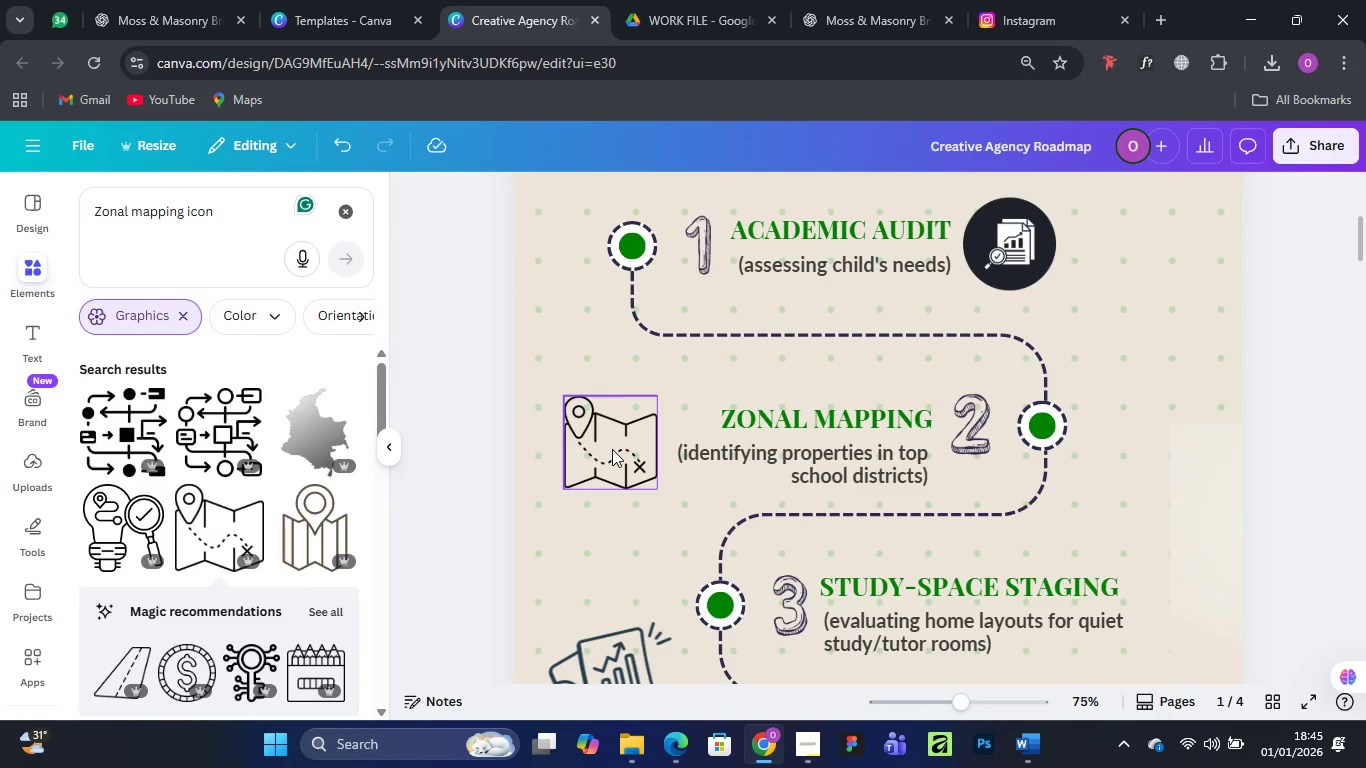 
scroll: coordinate [755, 439], scroll_direction: down, amount: 2.0
 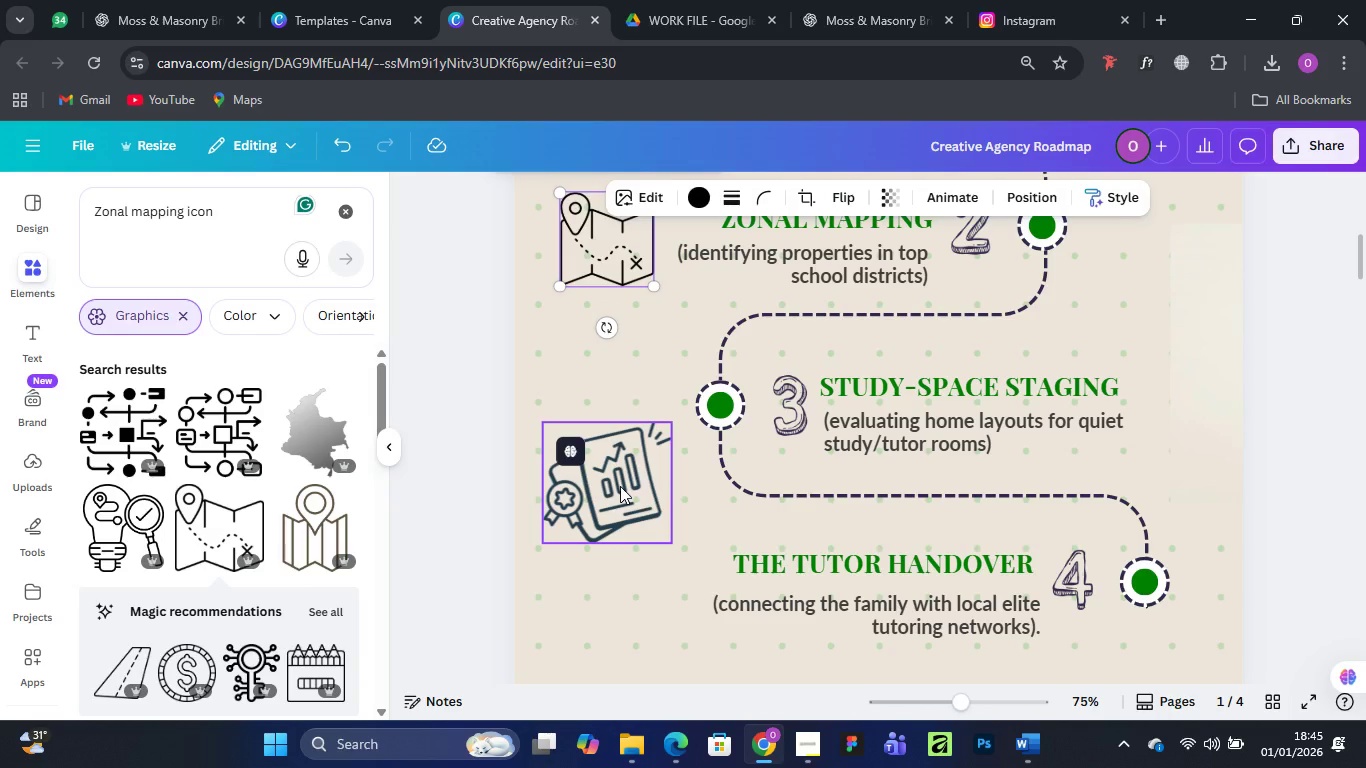 
left_click_drag(start_coordinate=[620, 486], to_coordinate=[605, 410])
 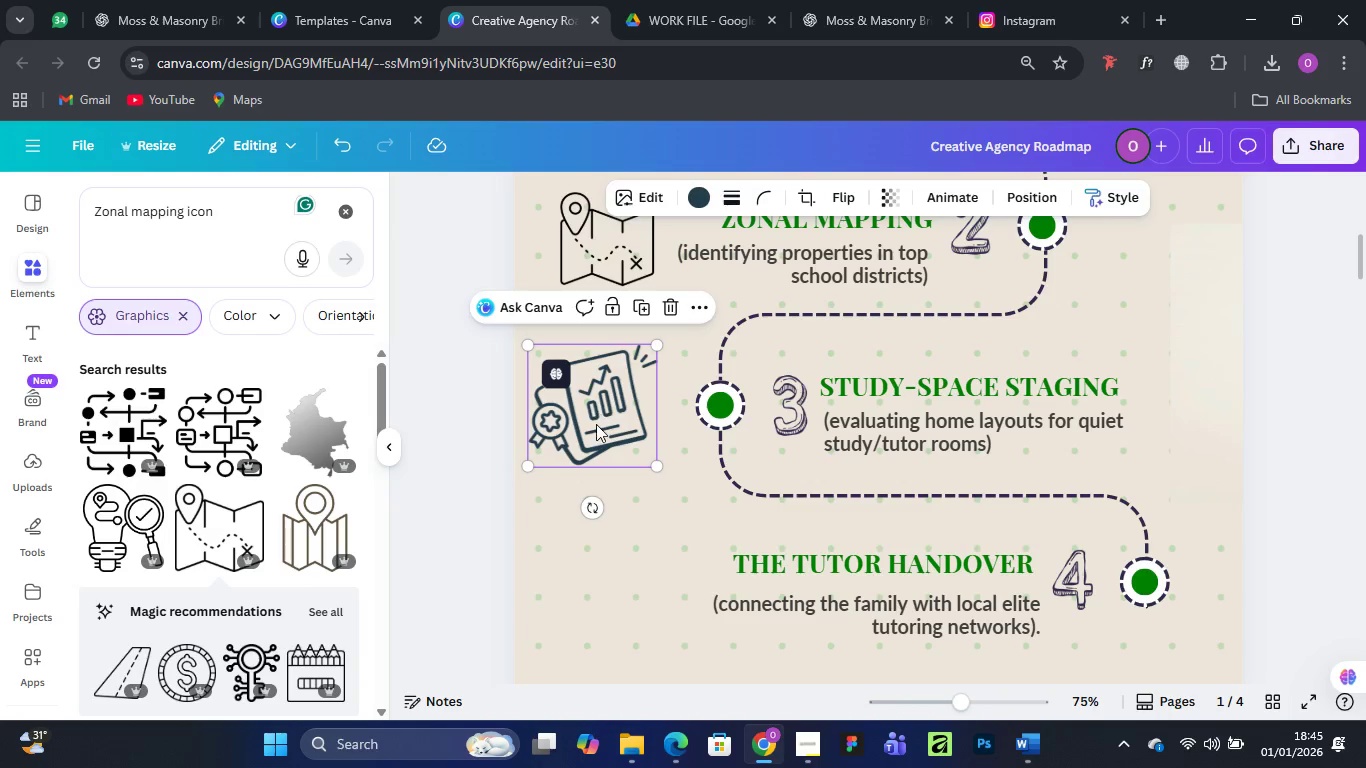 
left_click_drag(start_coordinate=[590, 415], to_coordinate=[600, 414])
 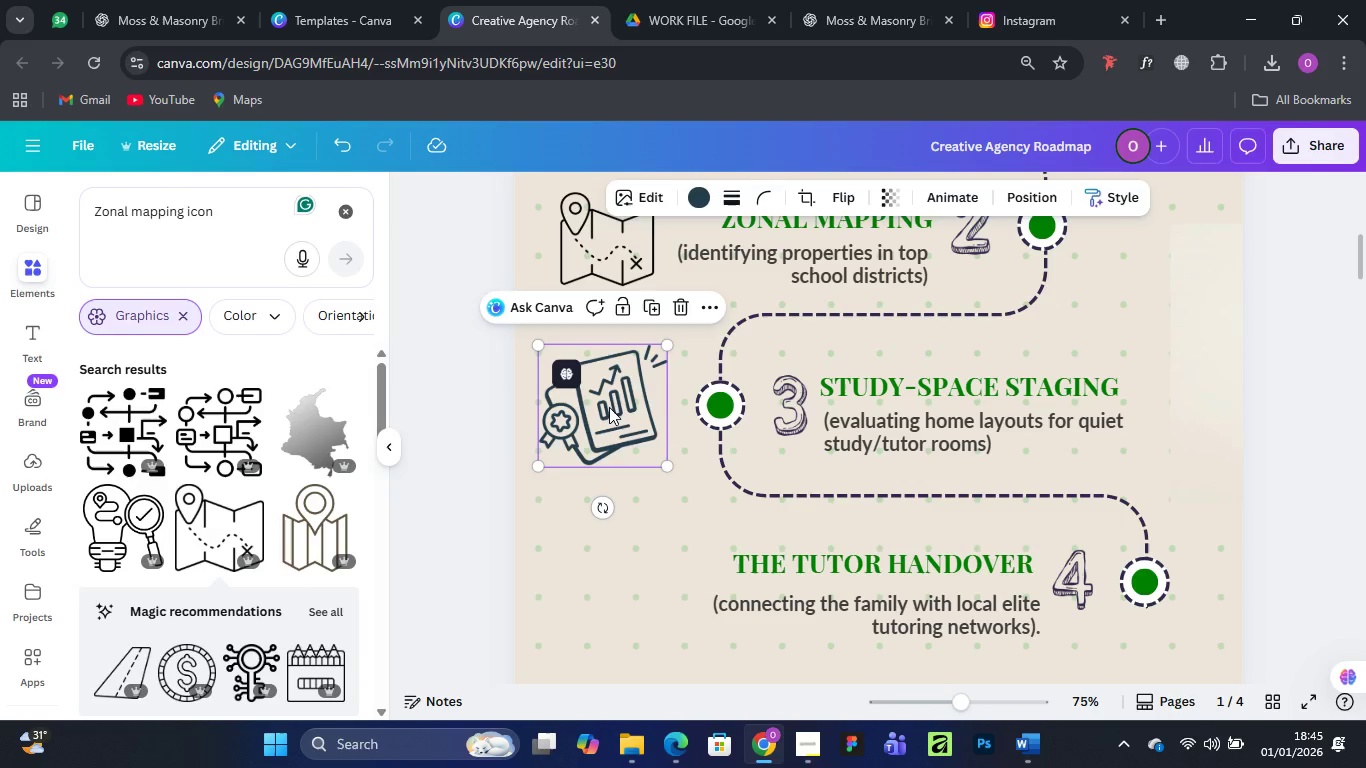 
left_click_drag(start_coordinate=[598, 406], to_coordinate=[627, 597])
 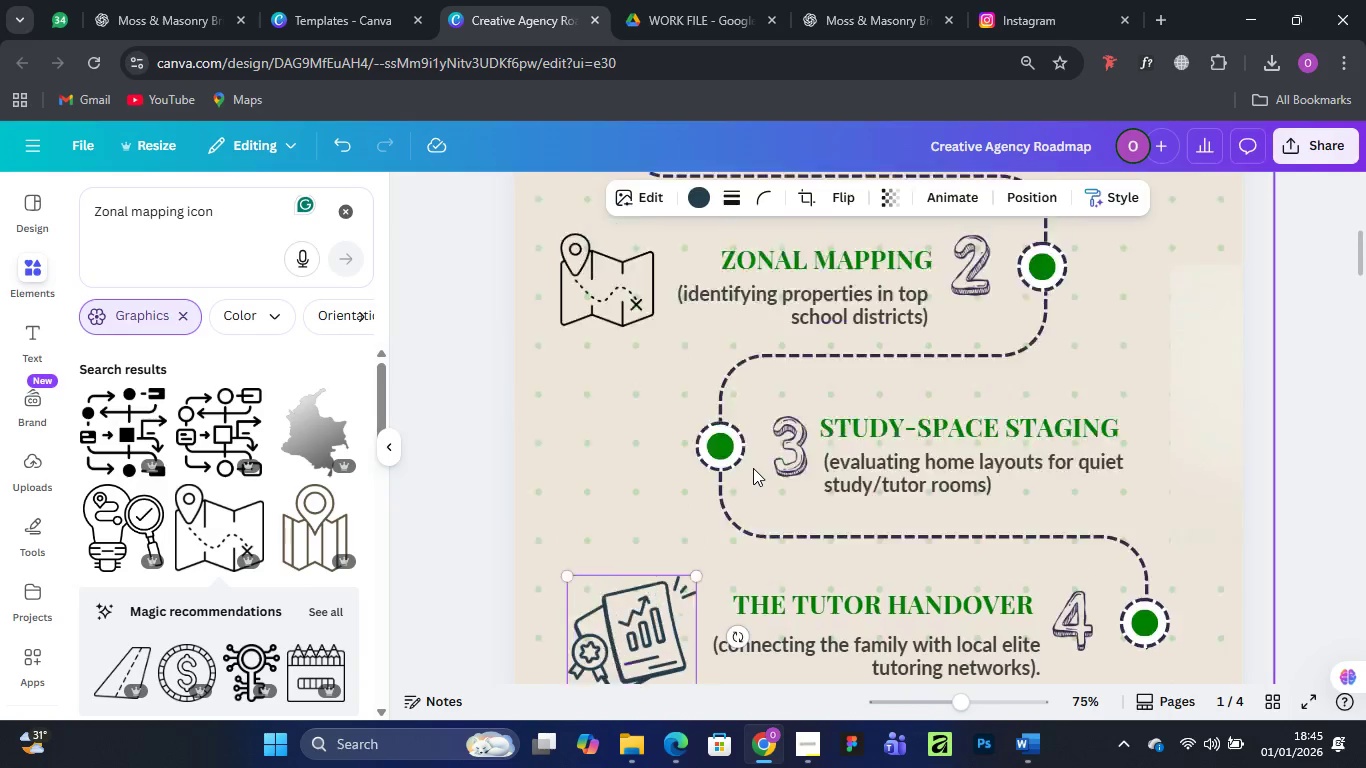 
scroll: coordinate [753, 468], scroll_direction: up, amount: 2.0
 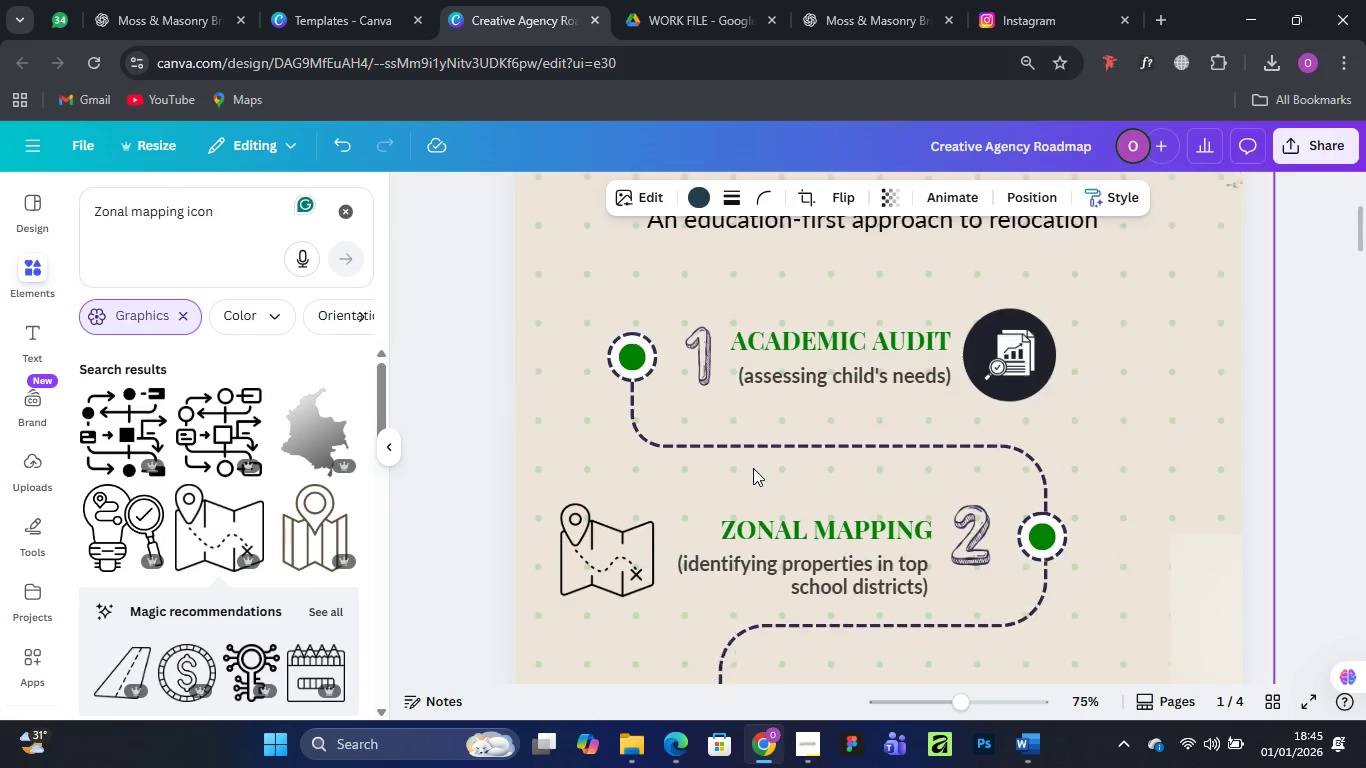 
scroll: coordinate [223, 609], scroll_direction: down, amount: 4.0
 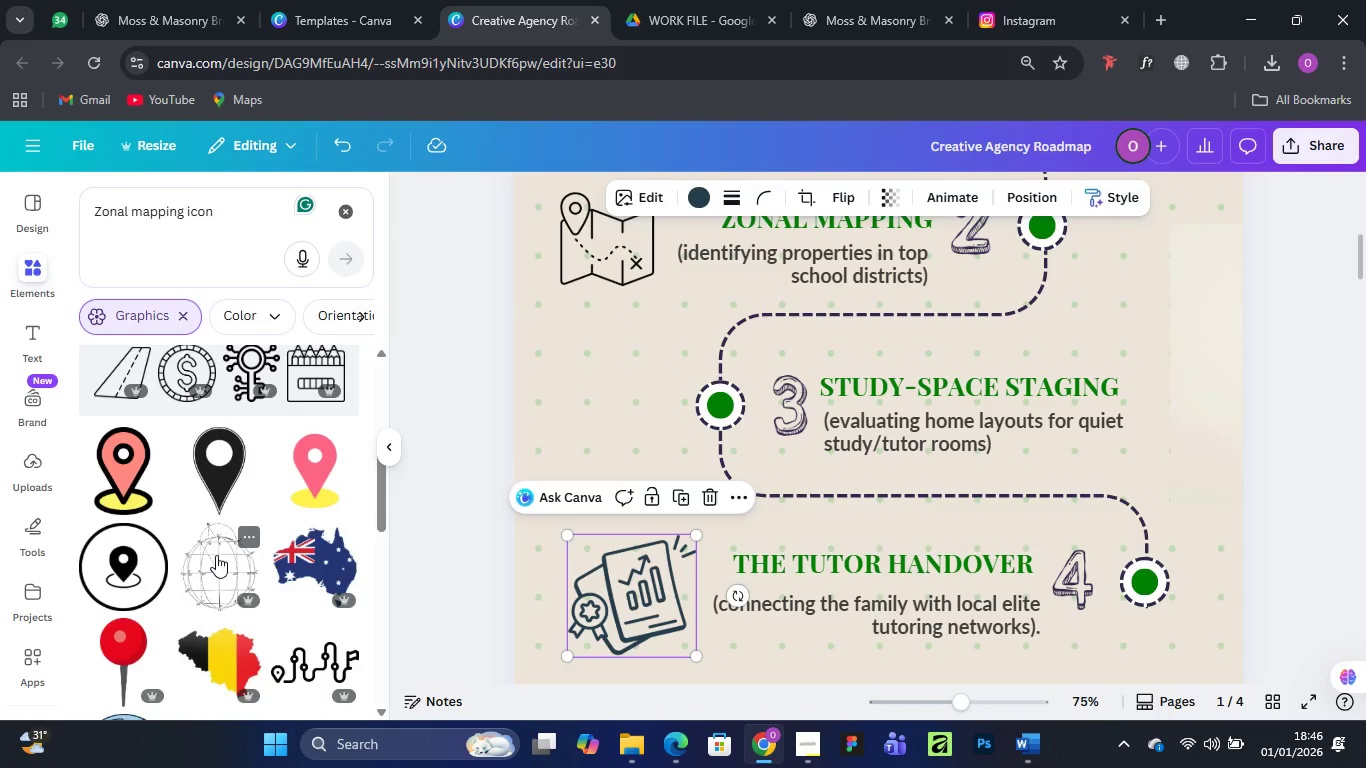 
scroll: coordinate [216, 555], scroll_direction: up, amount: 4.0
 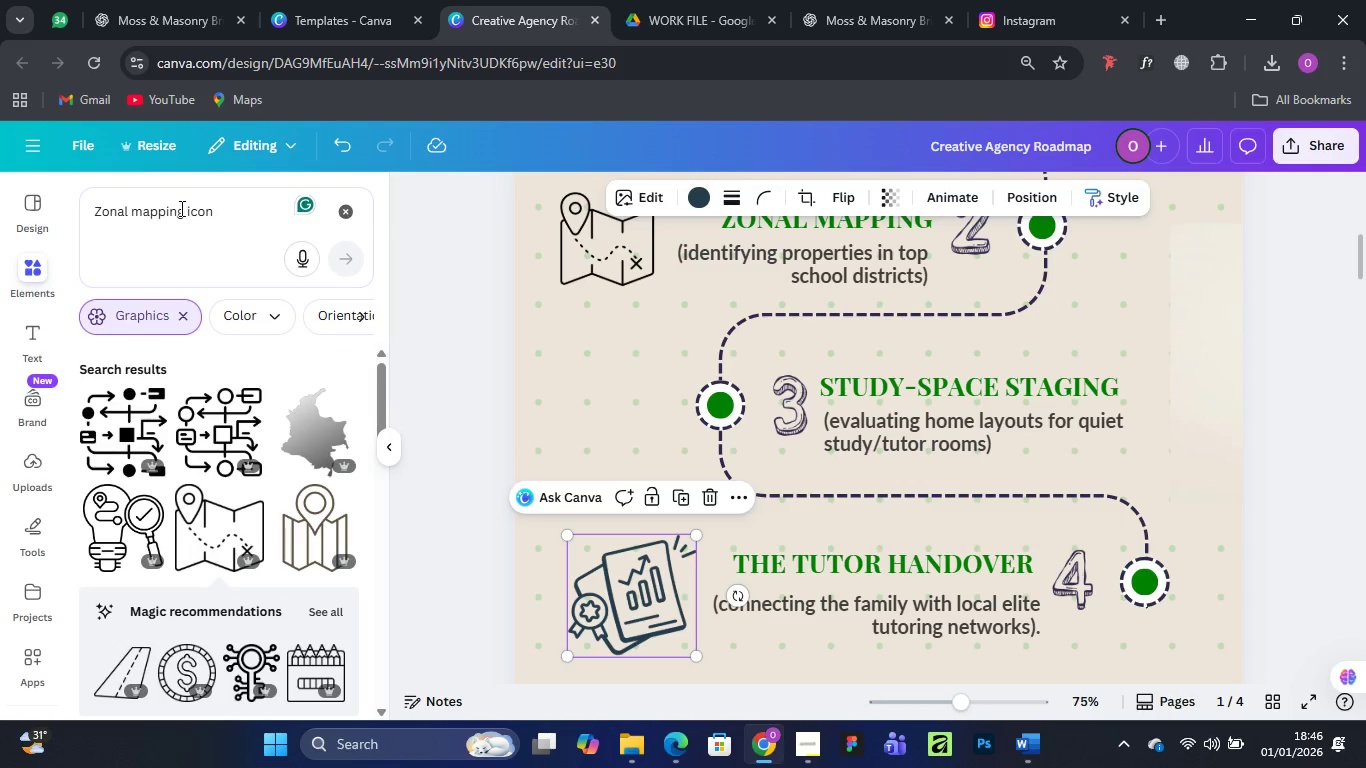 
left_click_drag(start_coordinate=[180, 208], to_coordinate=[70, 211])
 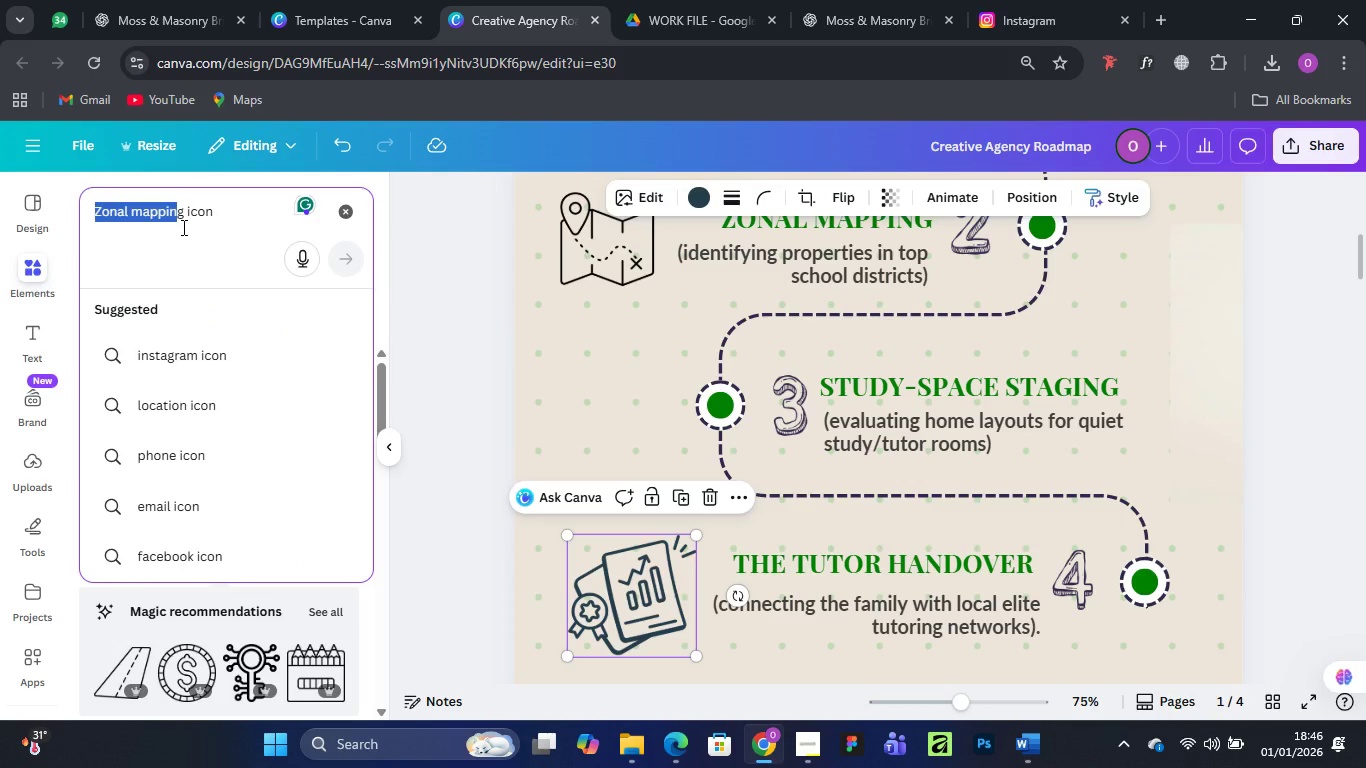 
key(Backspace)
 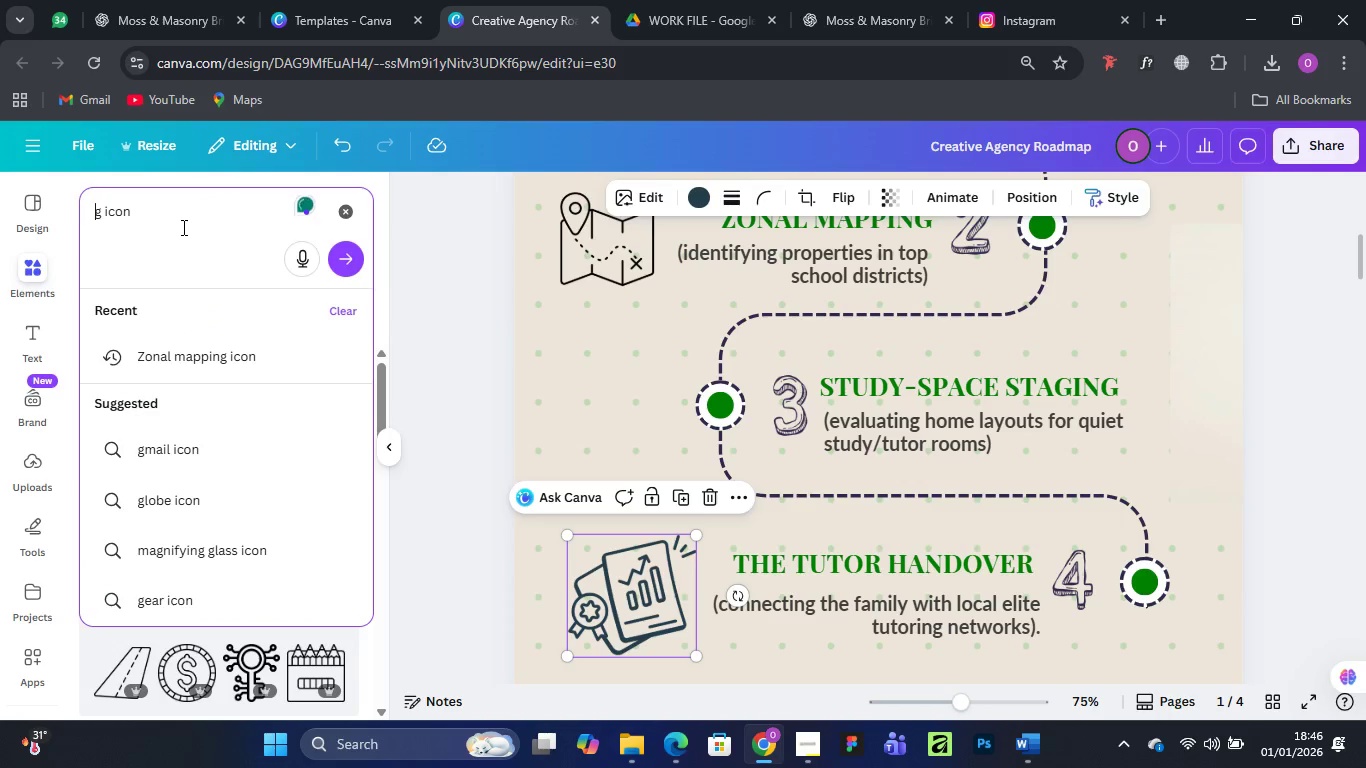 
key(ArrowRight)
 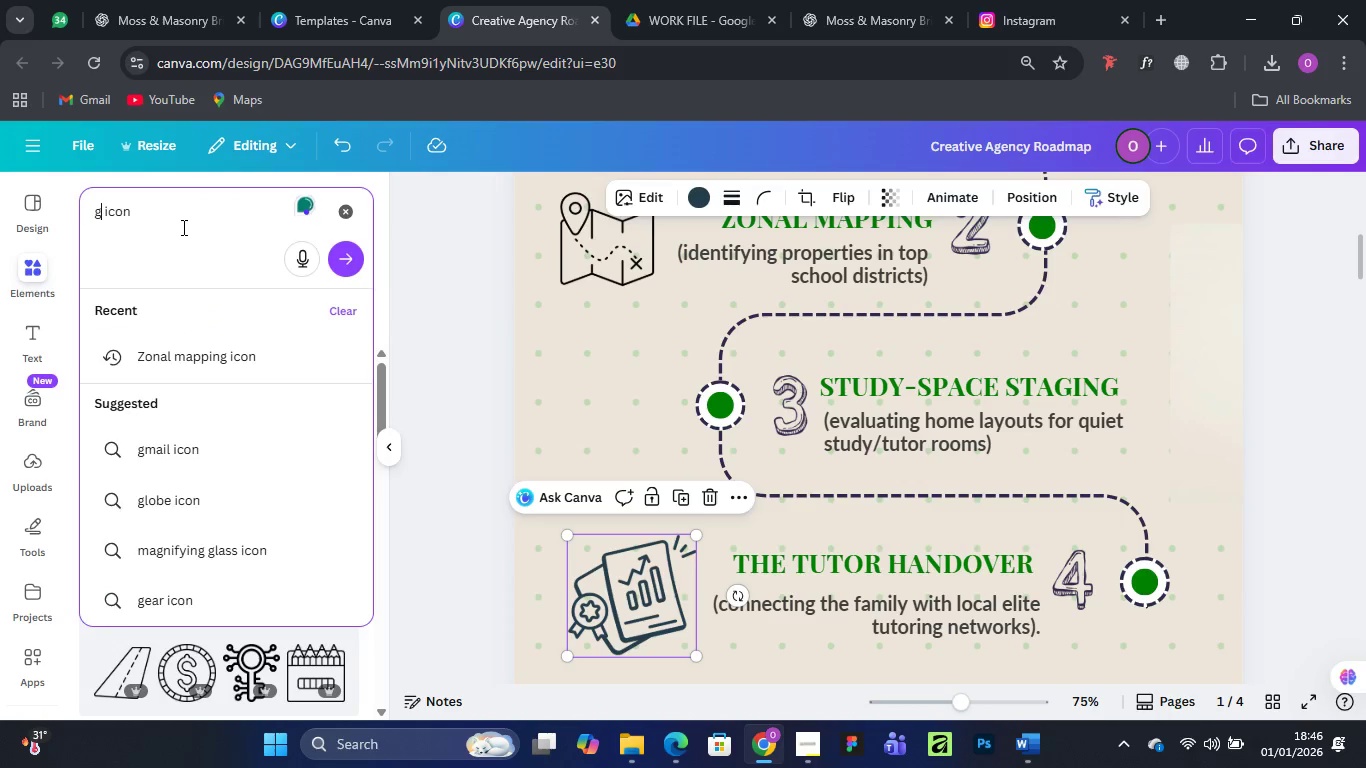 
key(Backspace)
type(sto)
 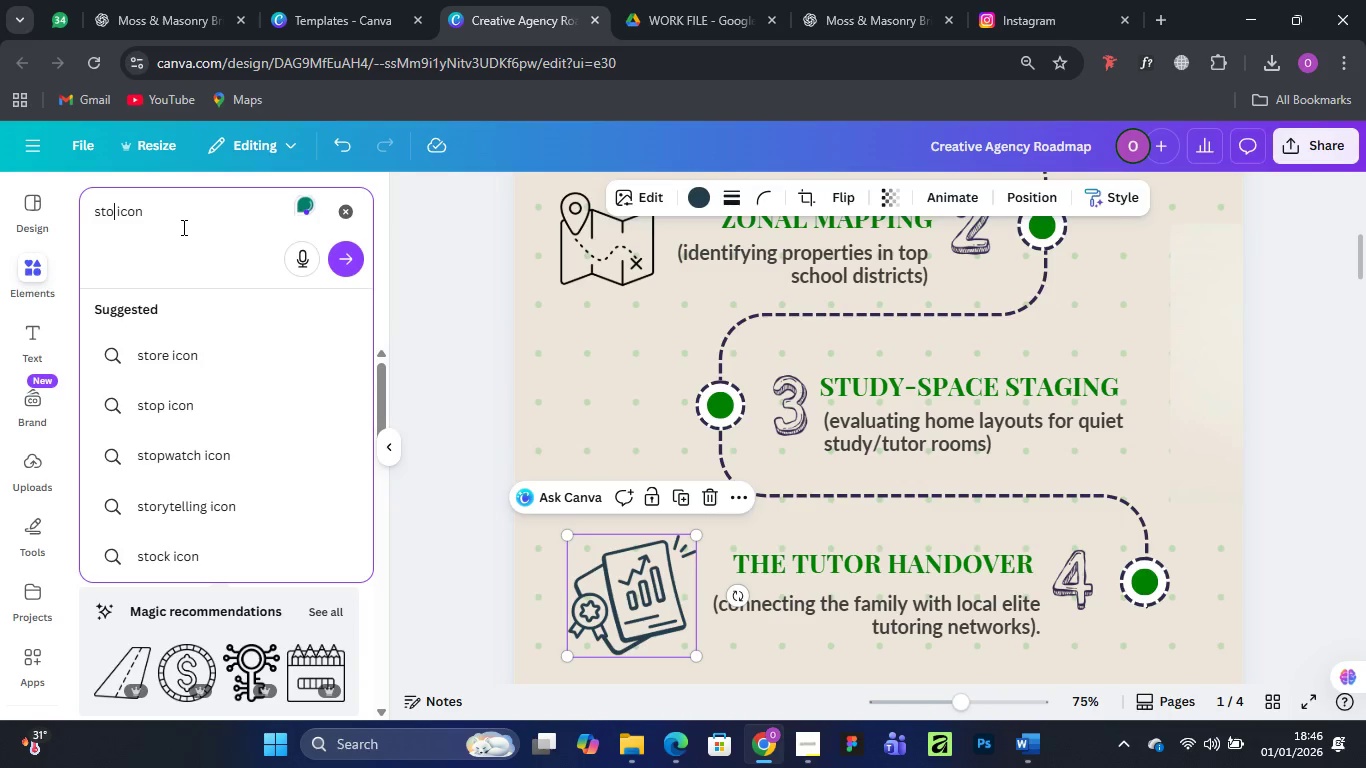 
type(dy)
key(Backspace)
key(Backspace)
key(Backspace)
type(udy)
 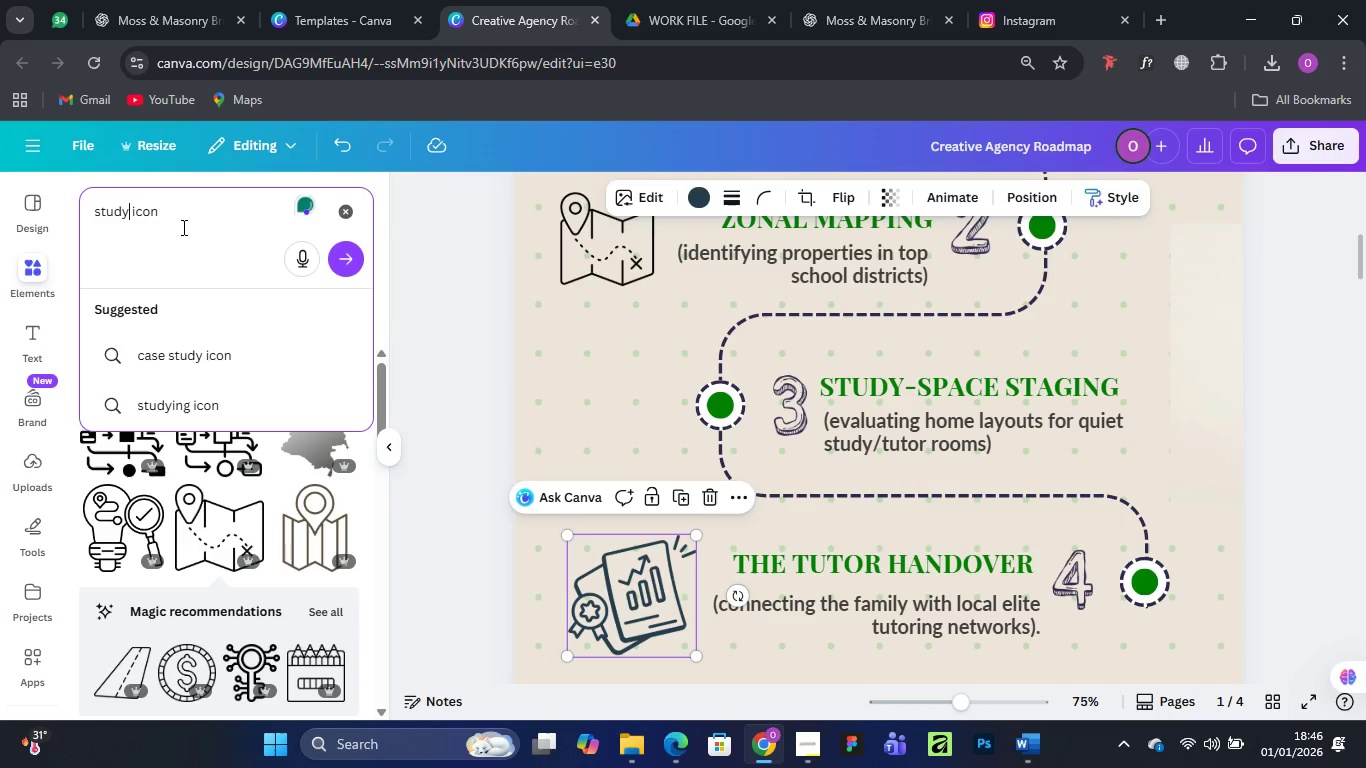 
type(-space )
key(Backspace)
 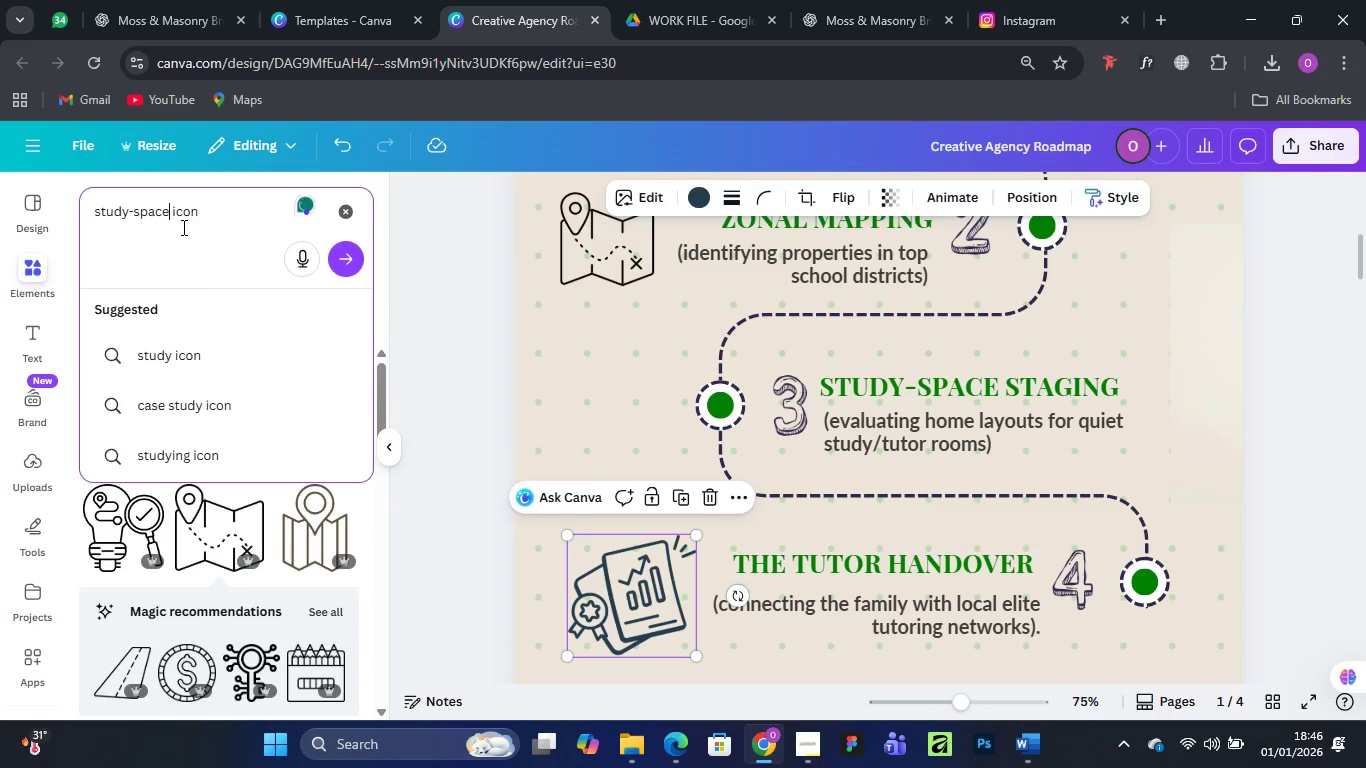 
key(Enter)
 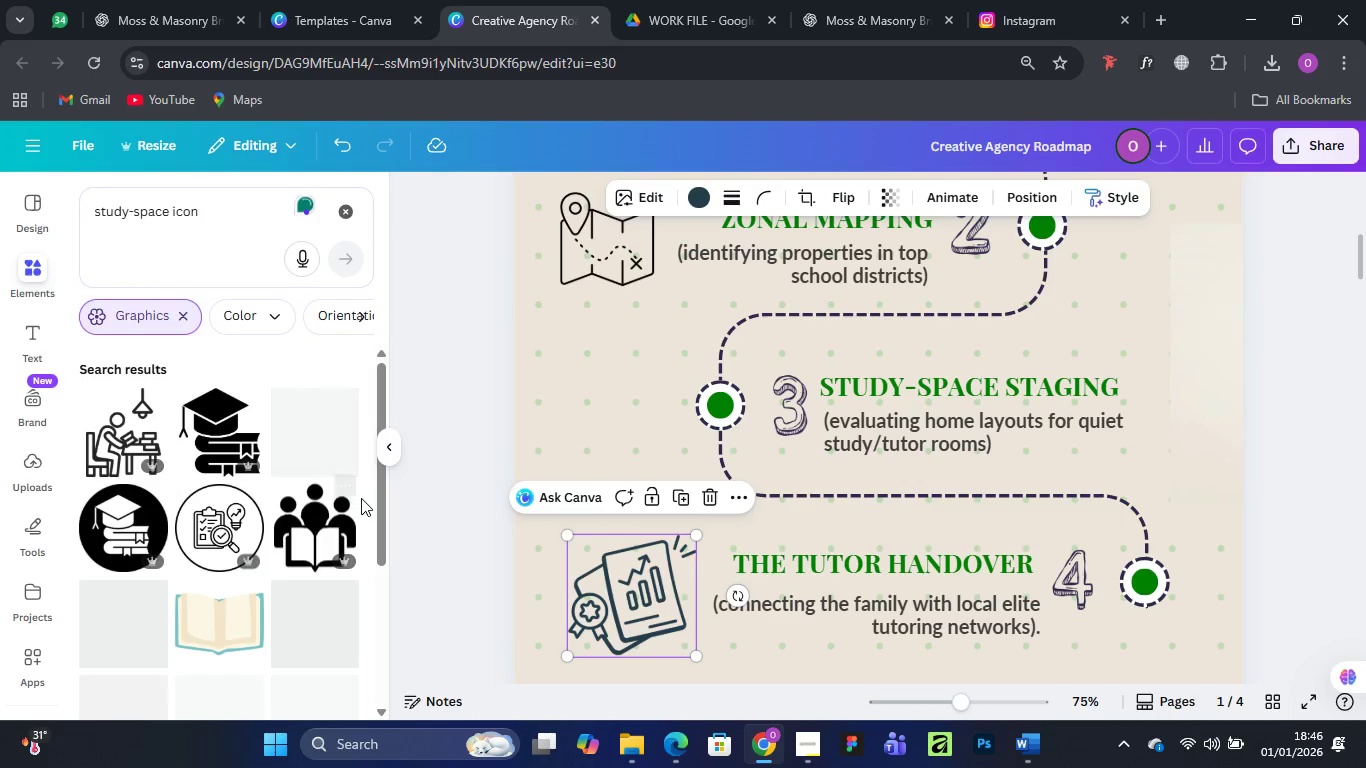 
wait(5.66)
 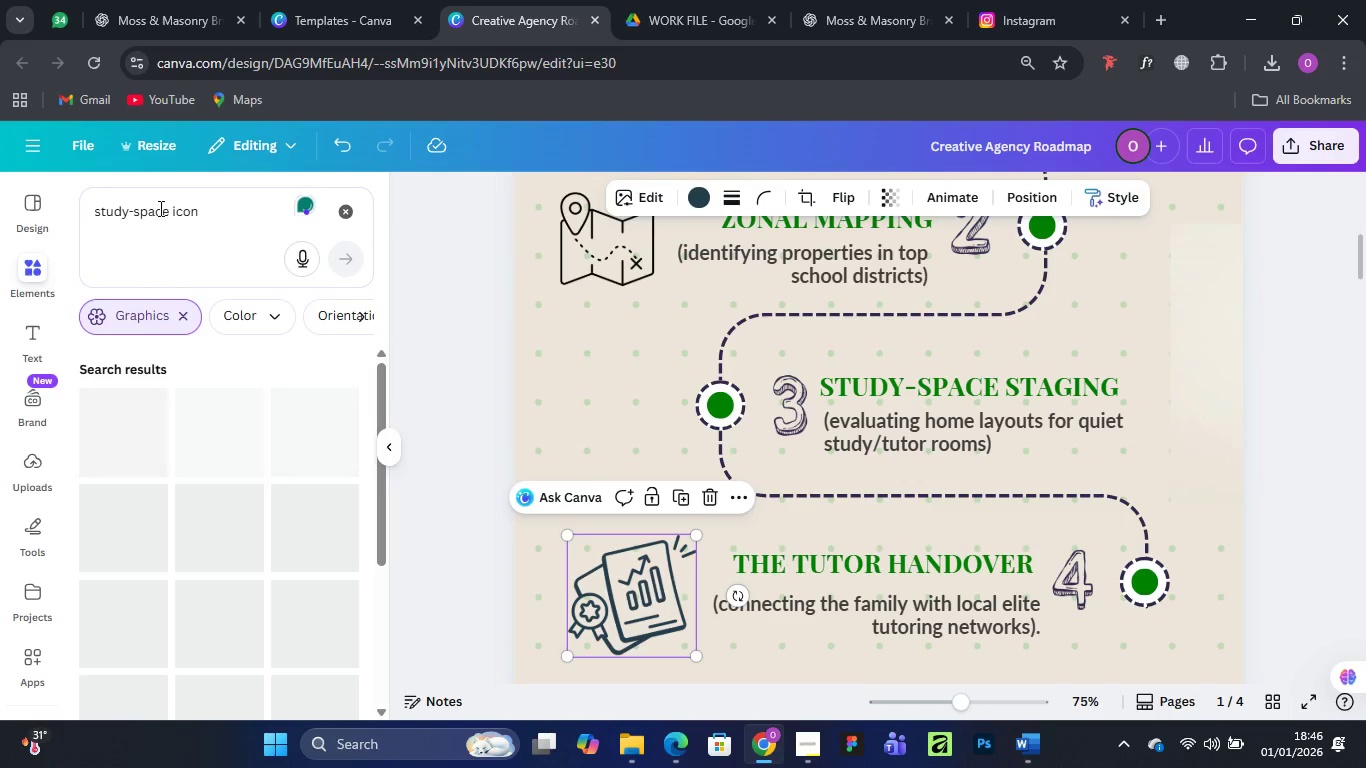 
left_click([319, 515])
 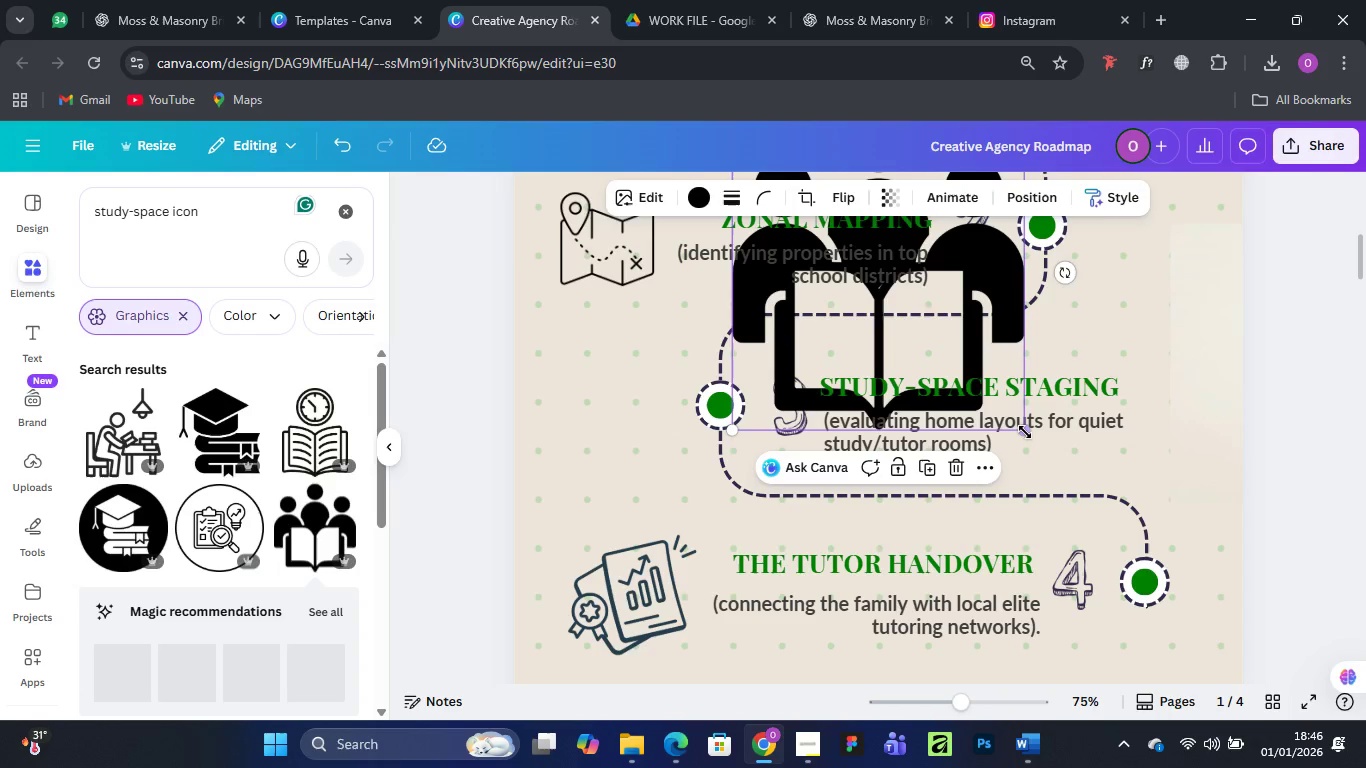 
left_click_drag(start_coordinate=[1025, 432], to_coordinate=[889, 324])
 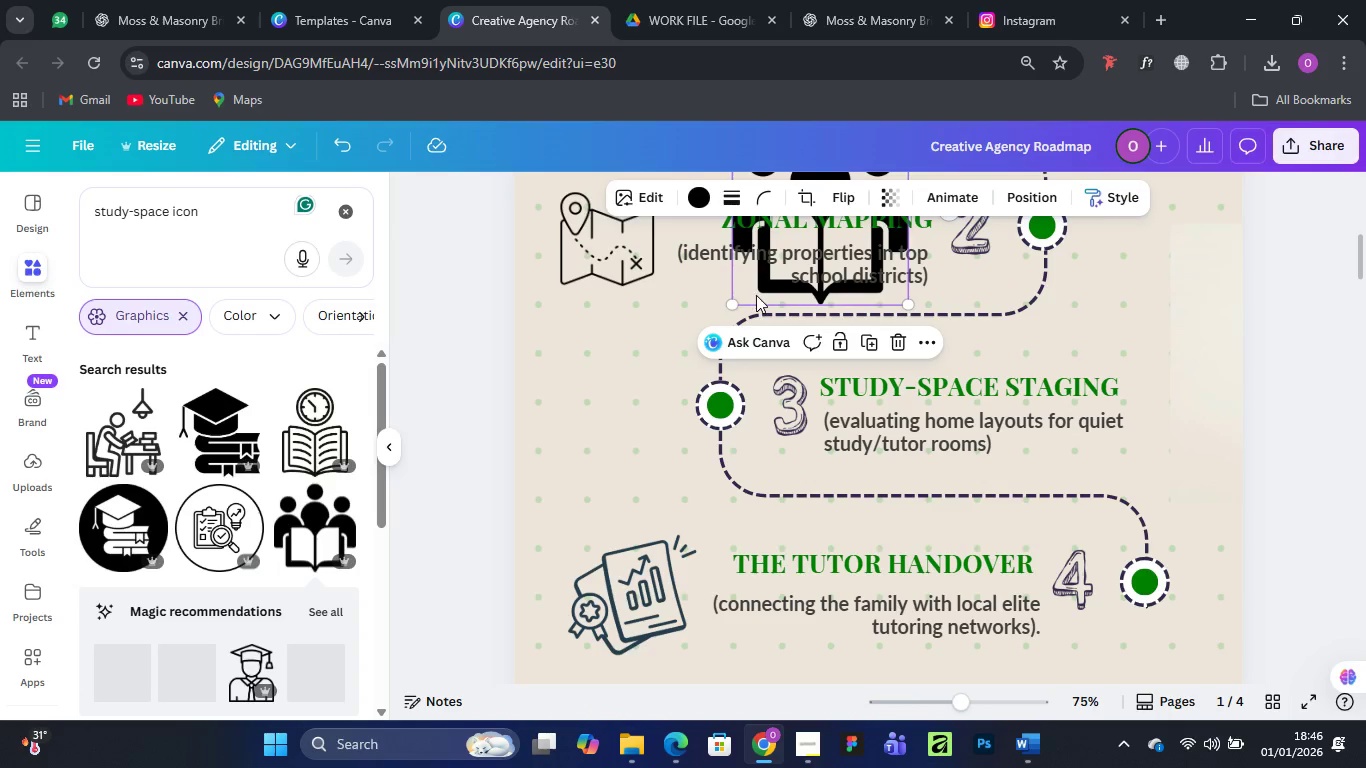 
left_click_drag(start_coordinate=[756, 295], to_coordinate=[555, 514])
 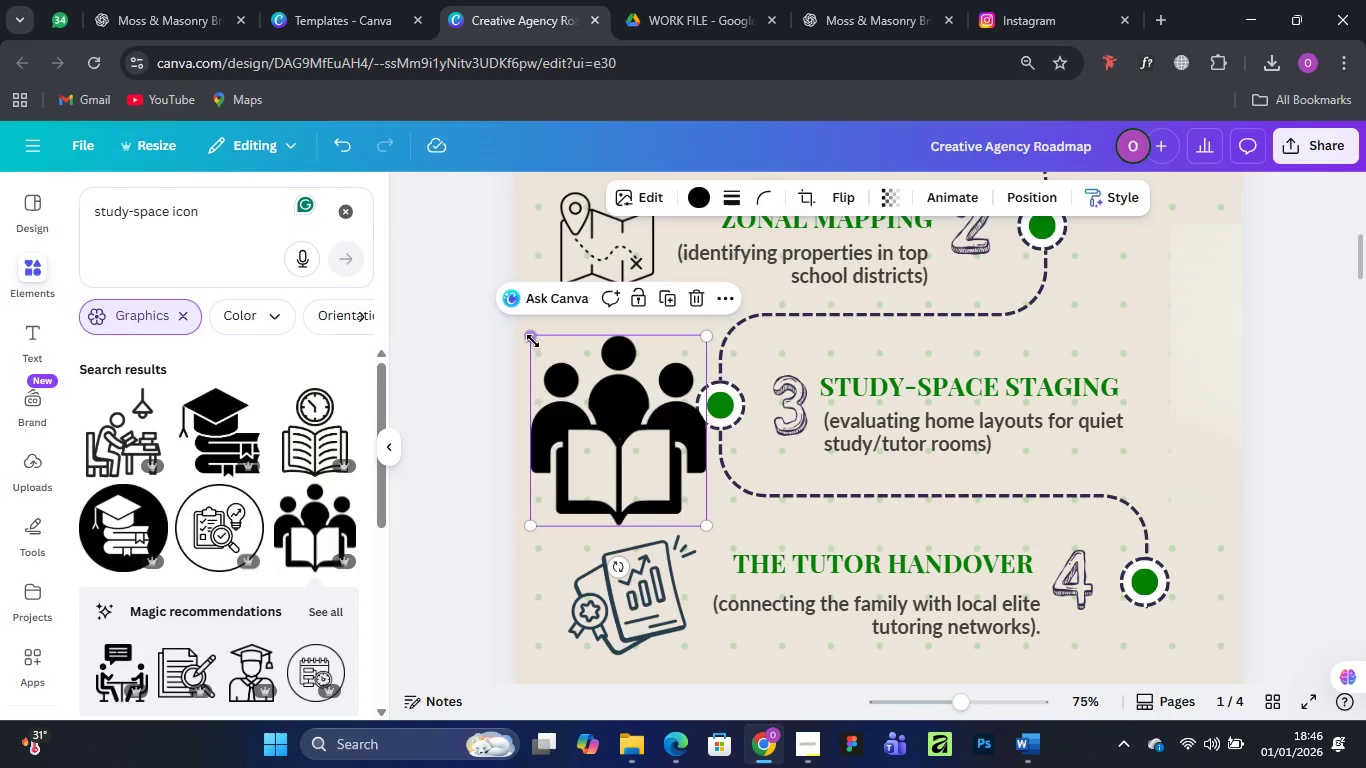 
left_click_drag(start_coordinate=[531, 341], to_coordinate=[615, 450])
 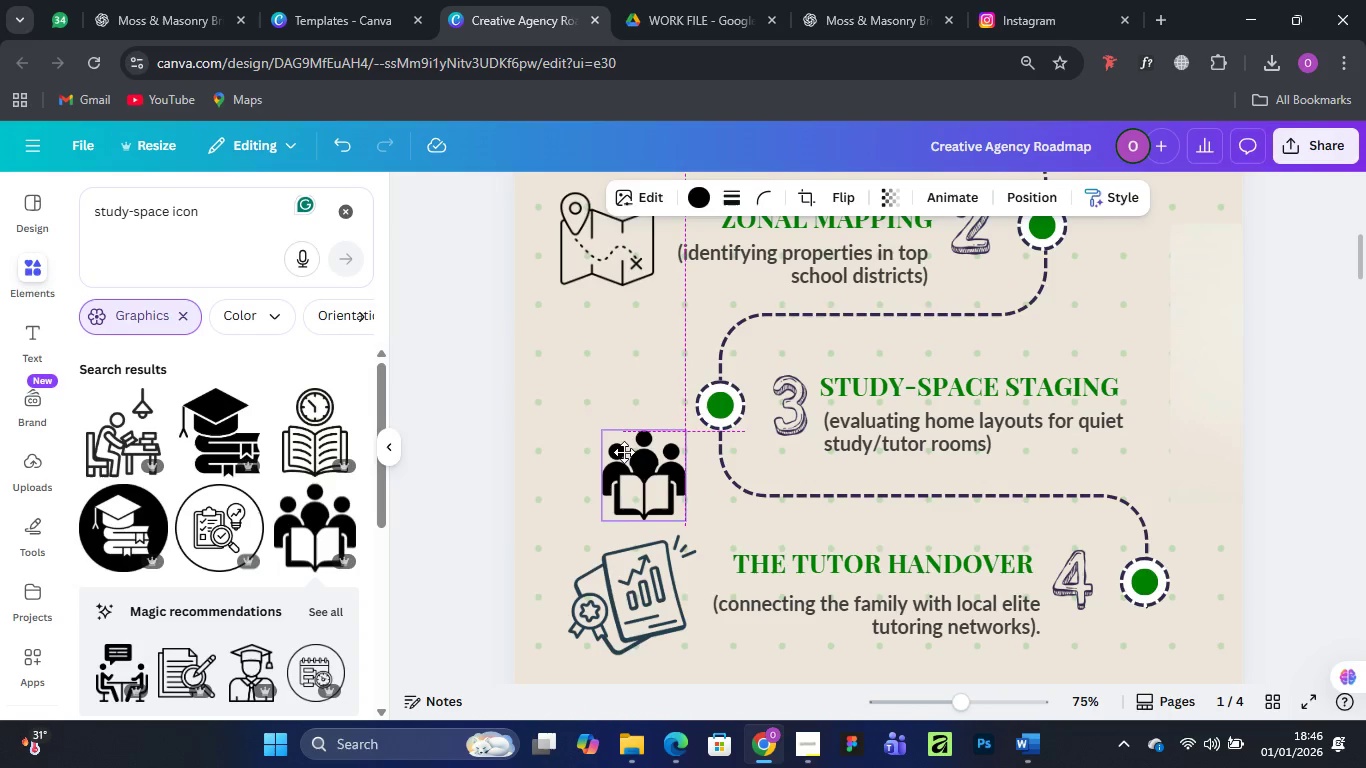 
left_click_drag(start_coordinate=[657, 480], to_coordinate=[620, 405])
 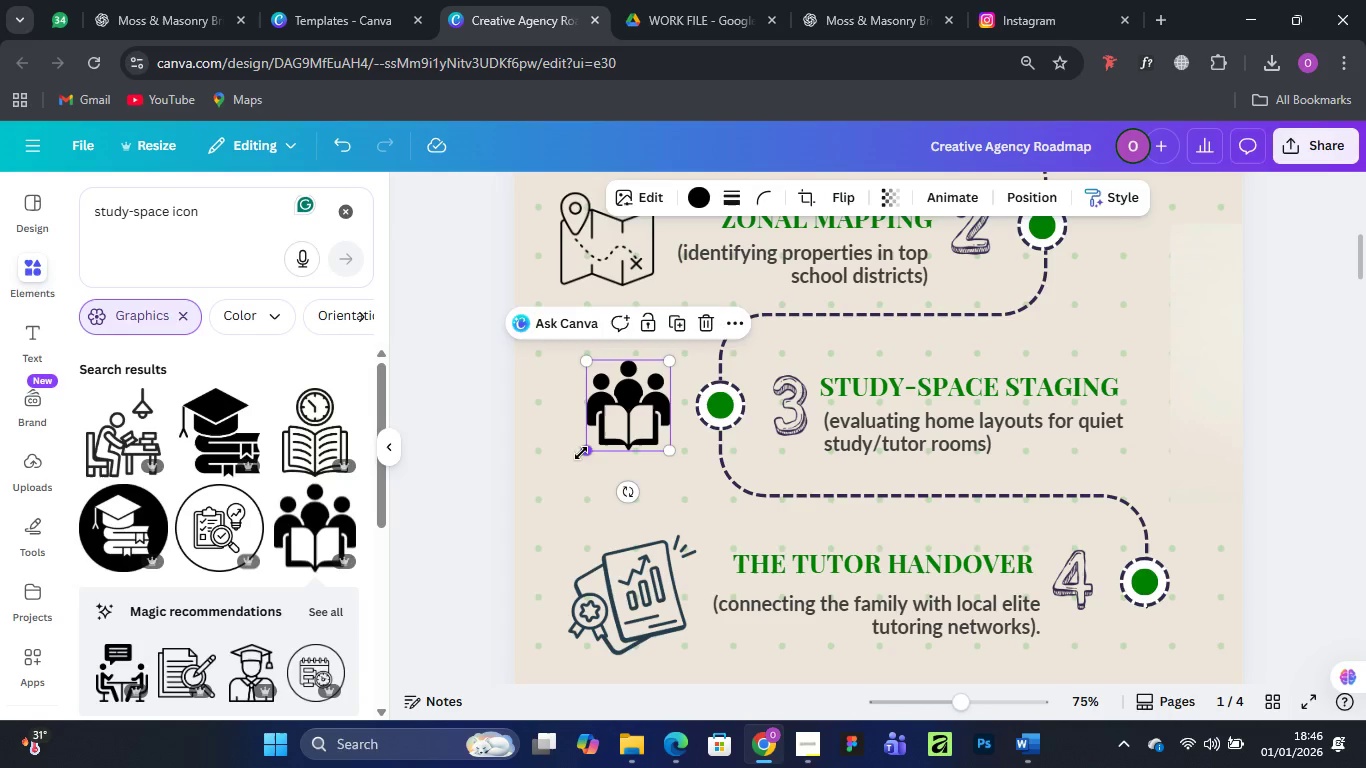 
left_click_drag(start_coordinate=[581, 453], to_coordinate=[563, 477])
 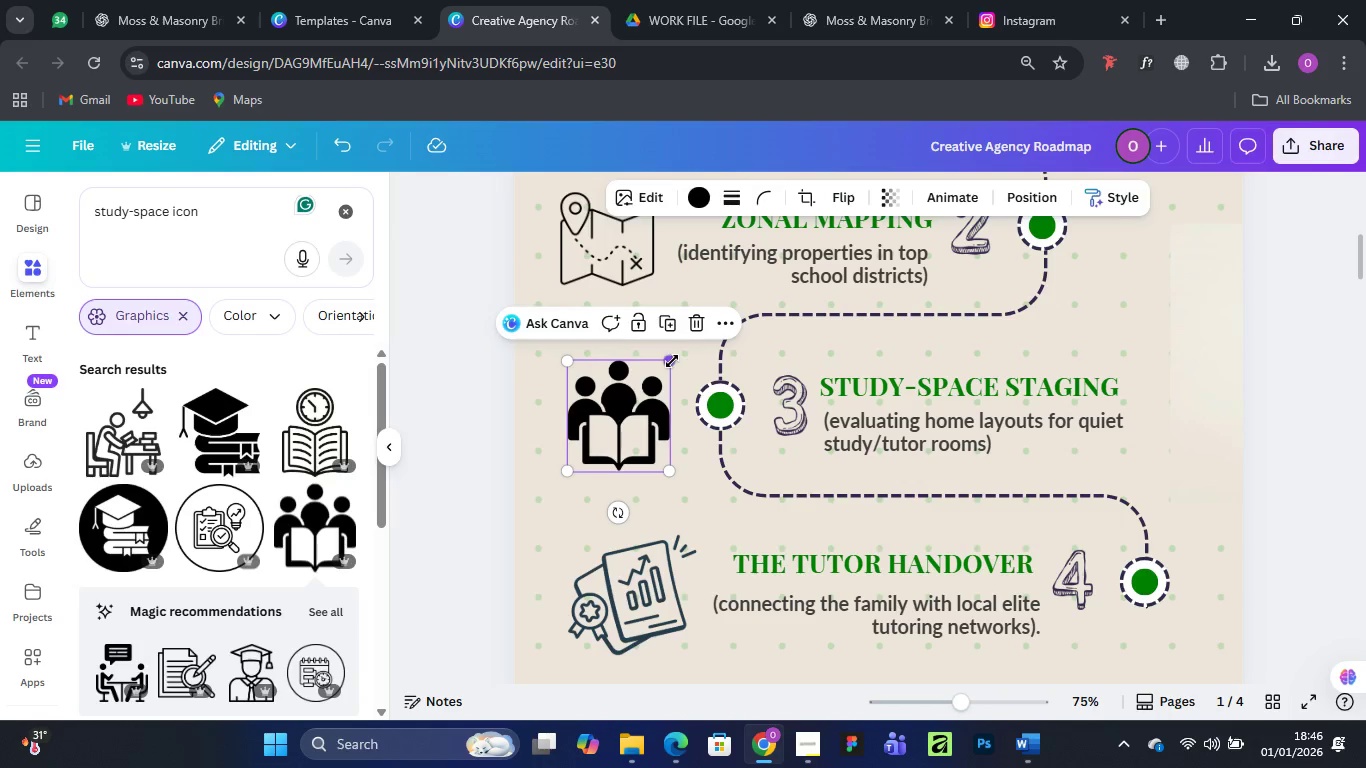 
left_click_drag(start_coordinate=[672, 361], to_coordinate=[682, 349])
 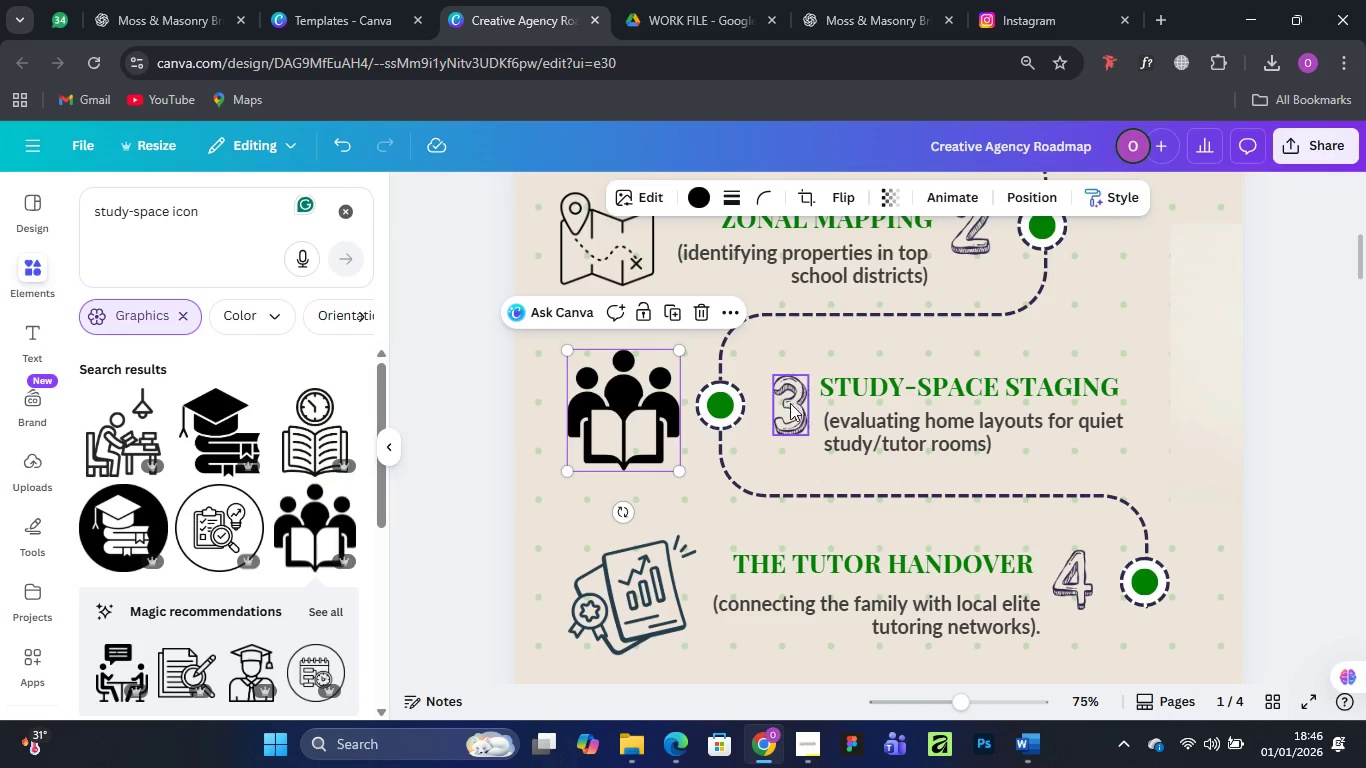 
scroll: coordinate [798, 403], scroll_direction: up, amount: 3.0
 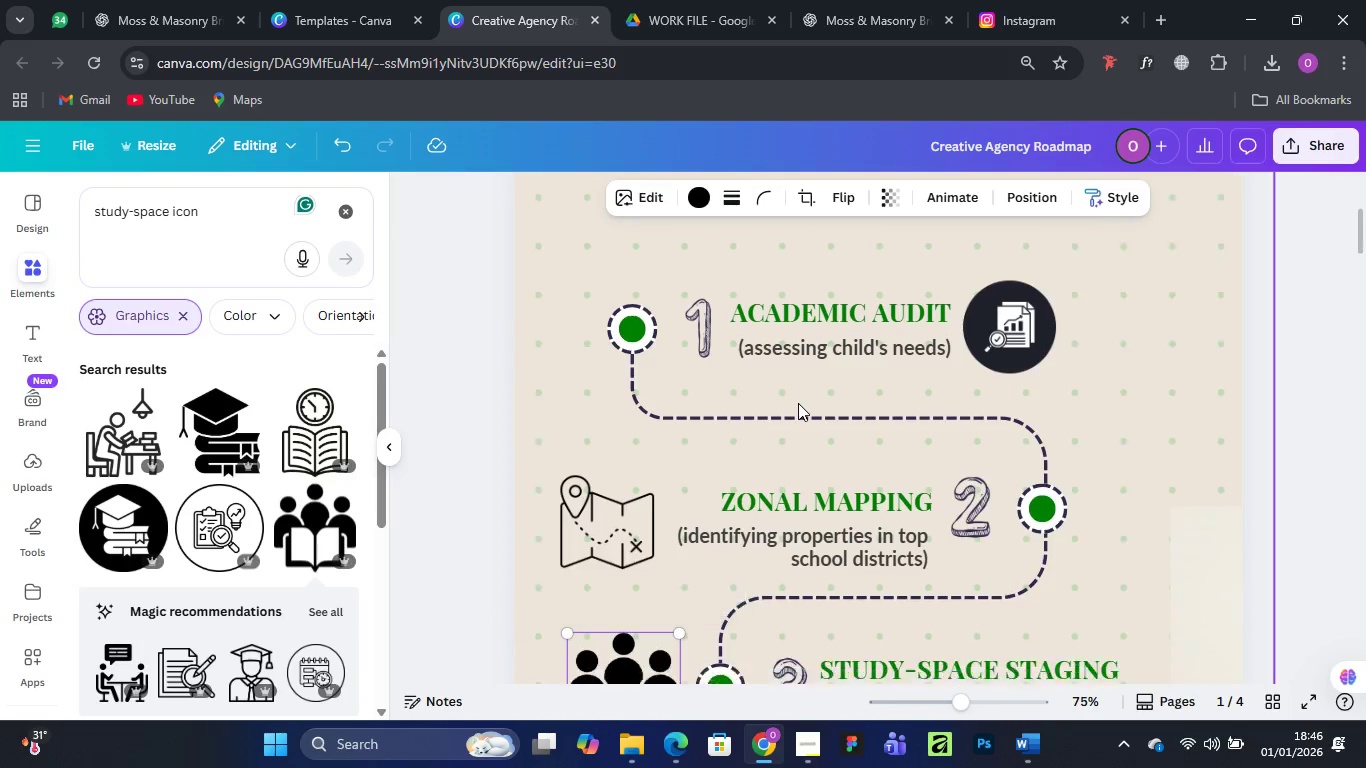 
scroll: coordinate [798, 403], scroll_direction: down, amount: 1.0
 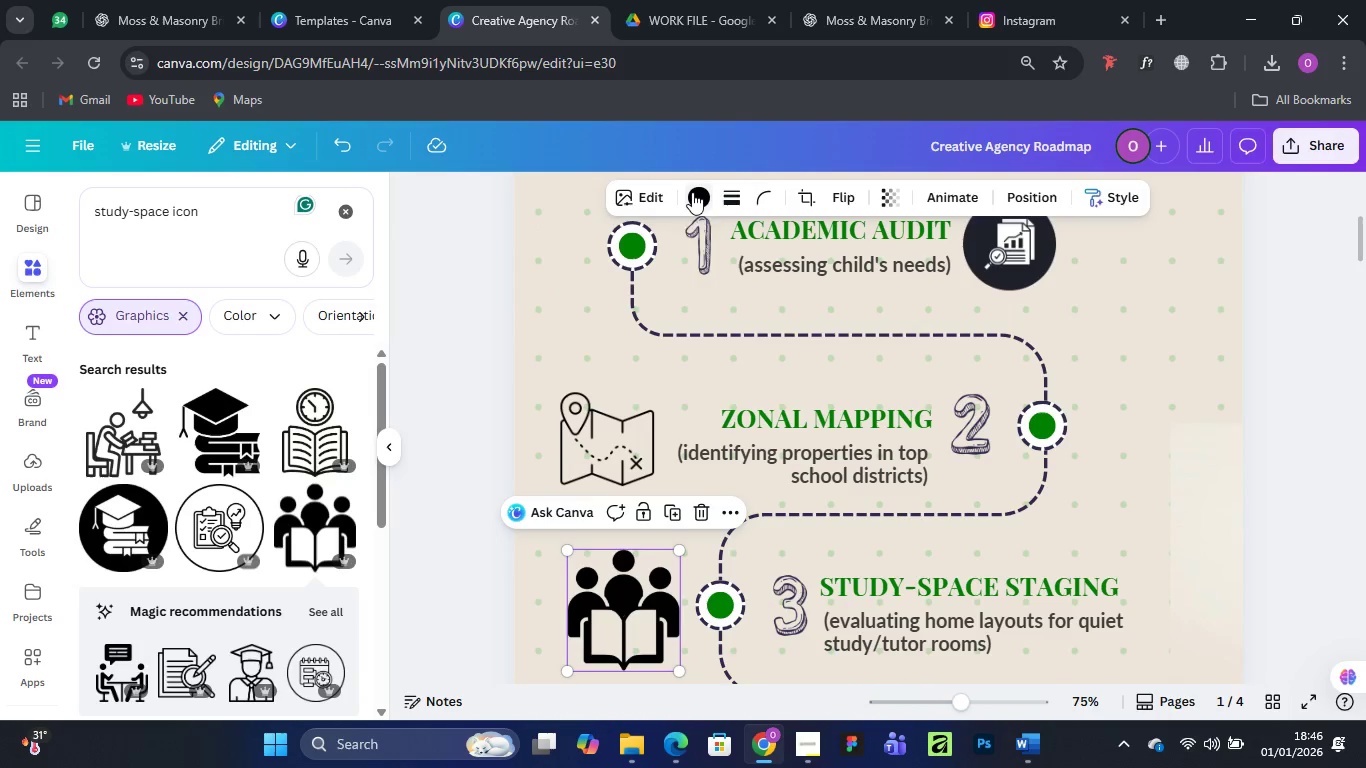 
left_click([692, 192])
 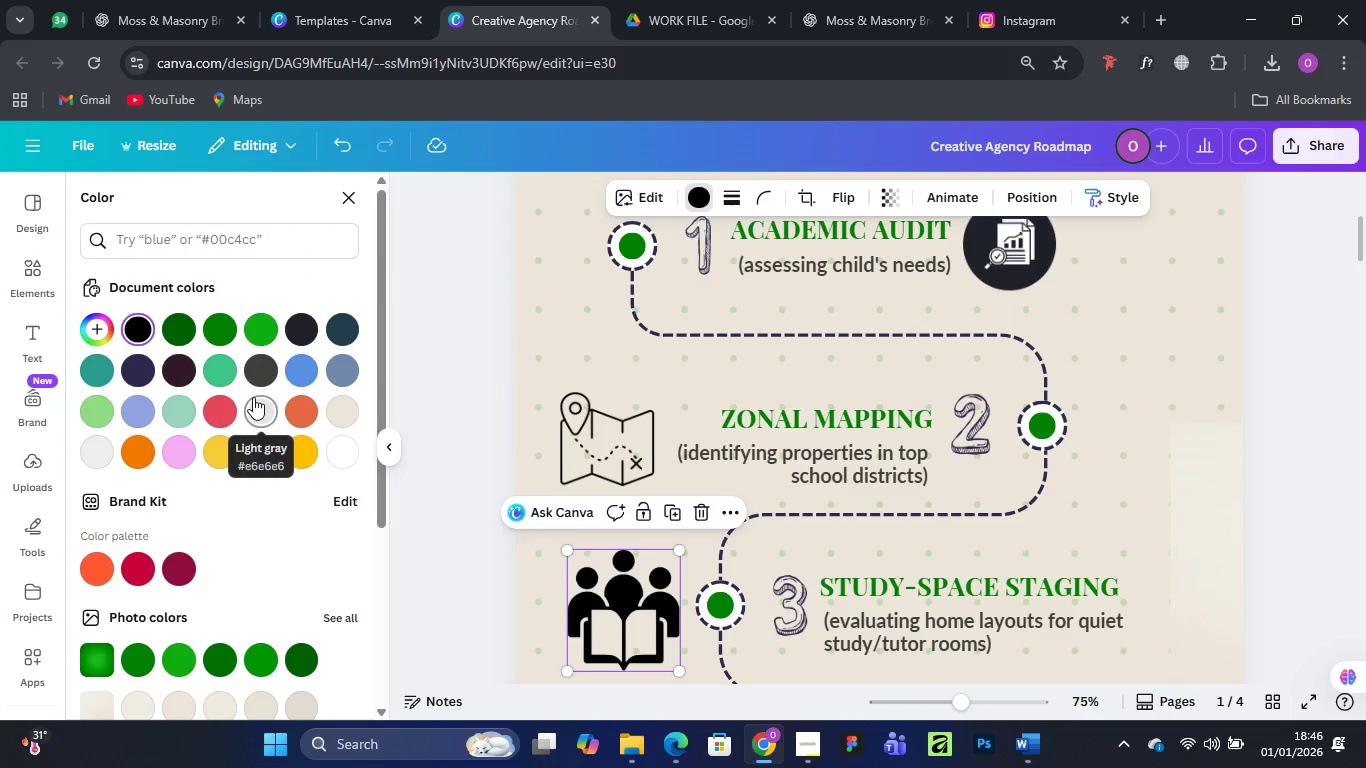 
scroll: coordinate [250, 571], scroll_direction: down, amount: 1.0
 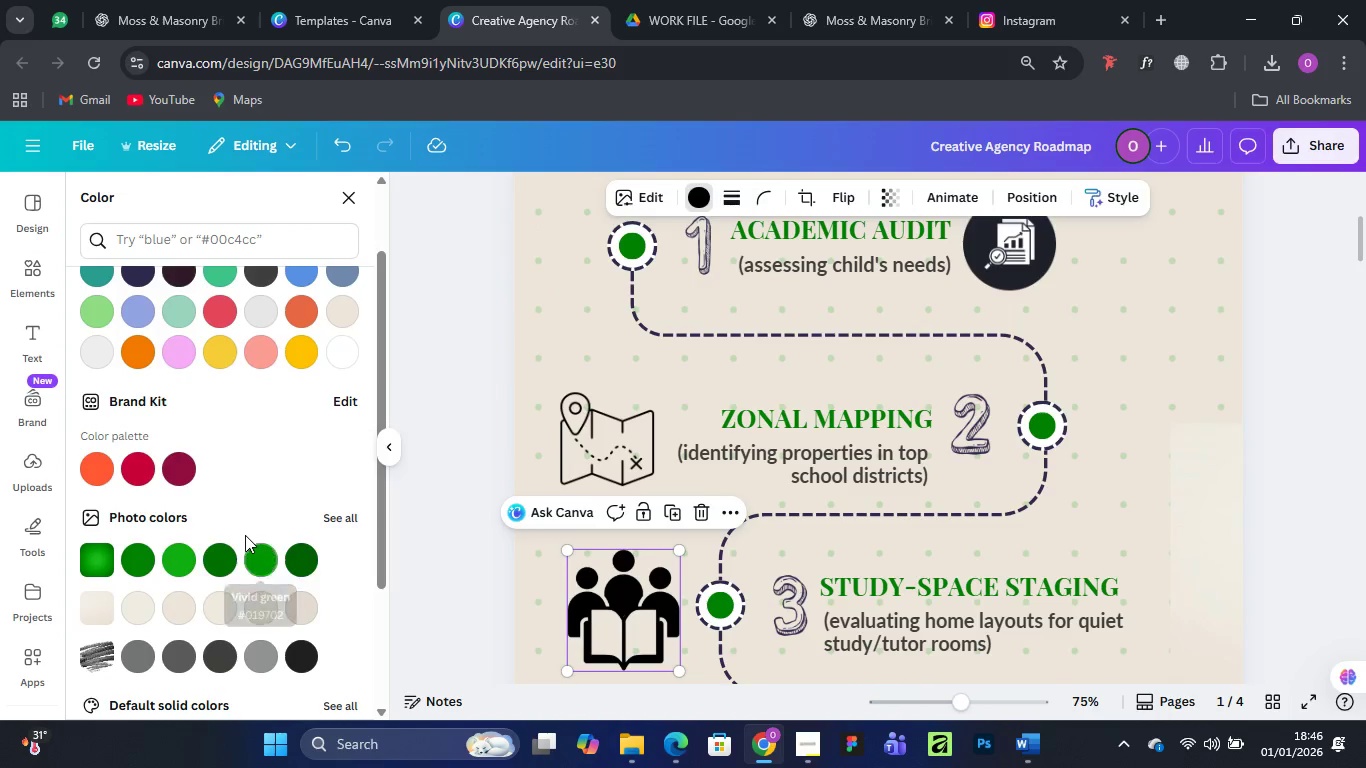 
scroll: coordinate [245, 535], scroll_direction: up, amount: 1.0
 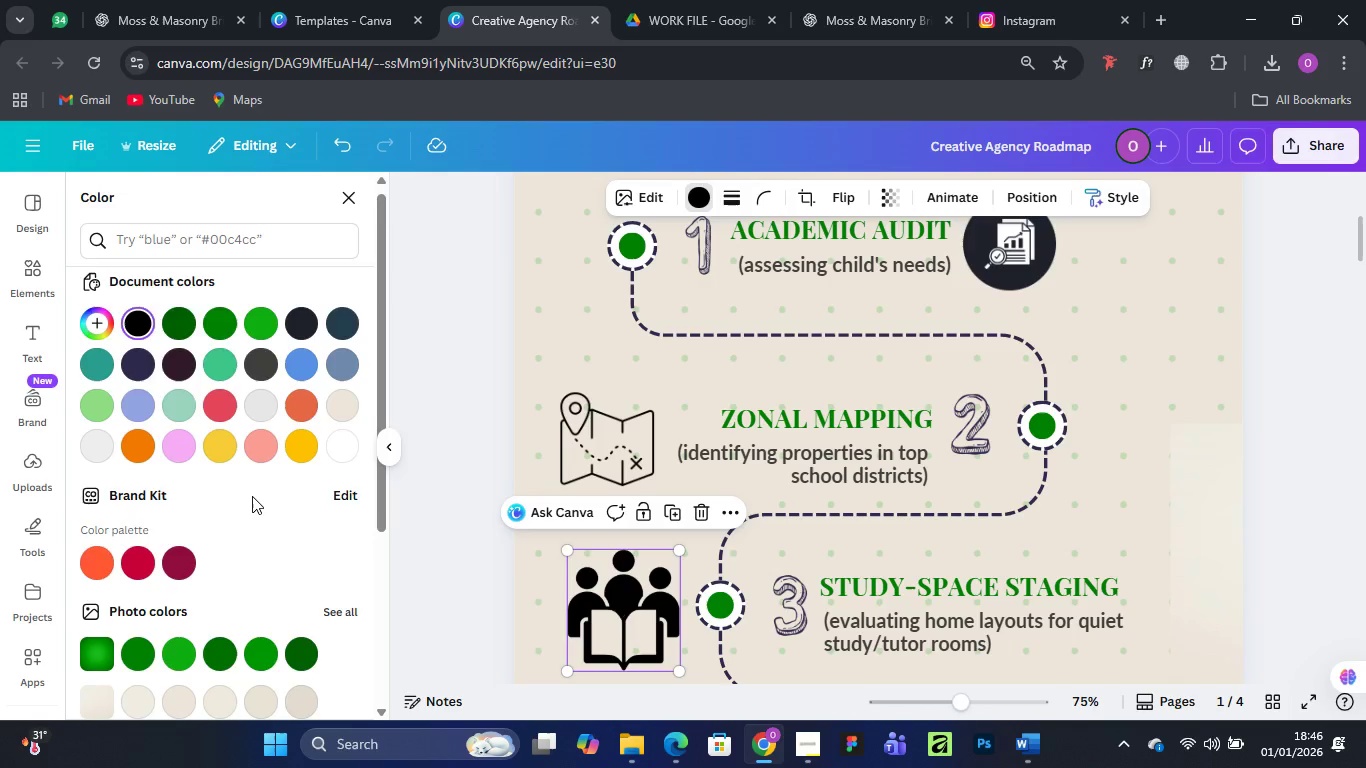 
scroll: coordinate [252, 496], scroll_direction: down, amount: 1.0
 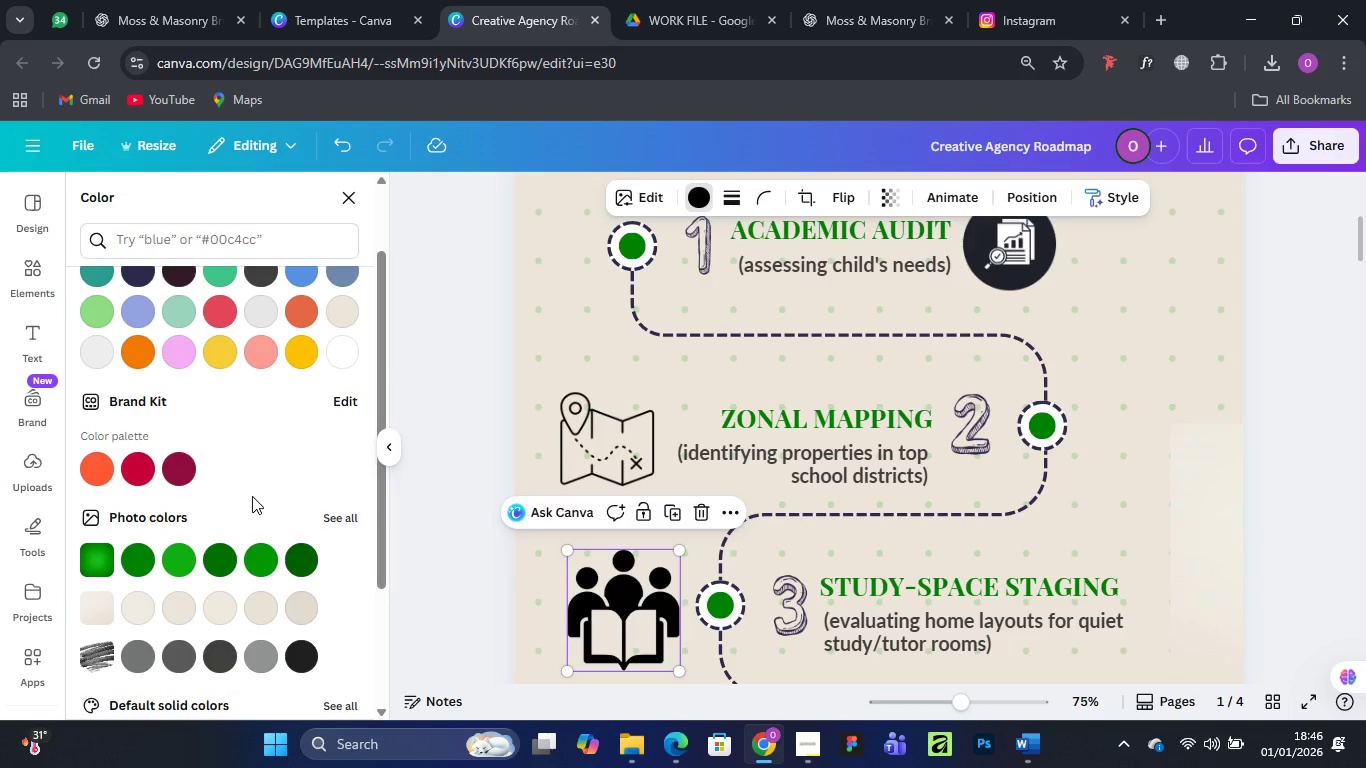 
scroll: coordinate [252, 496], scroll_direction: up, amount: 1.0
 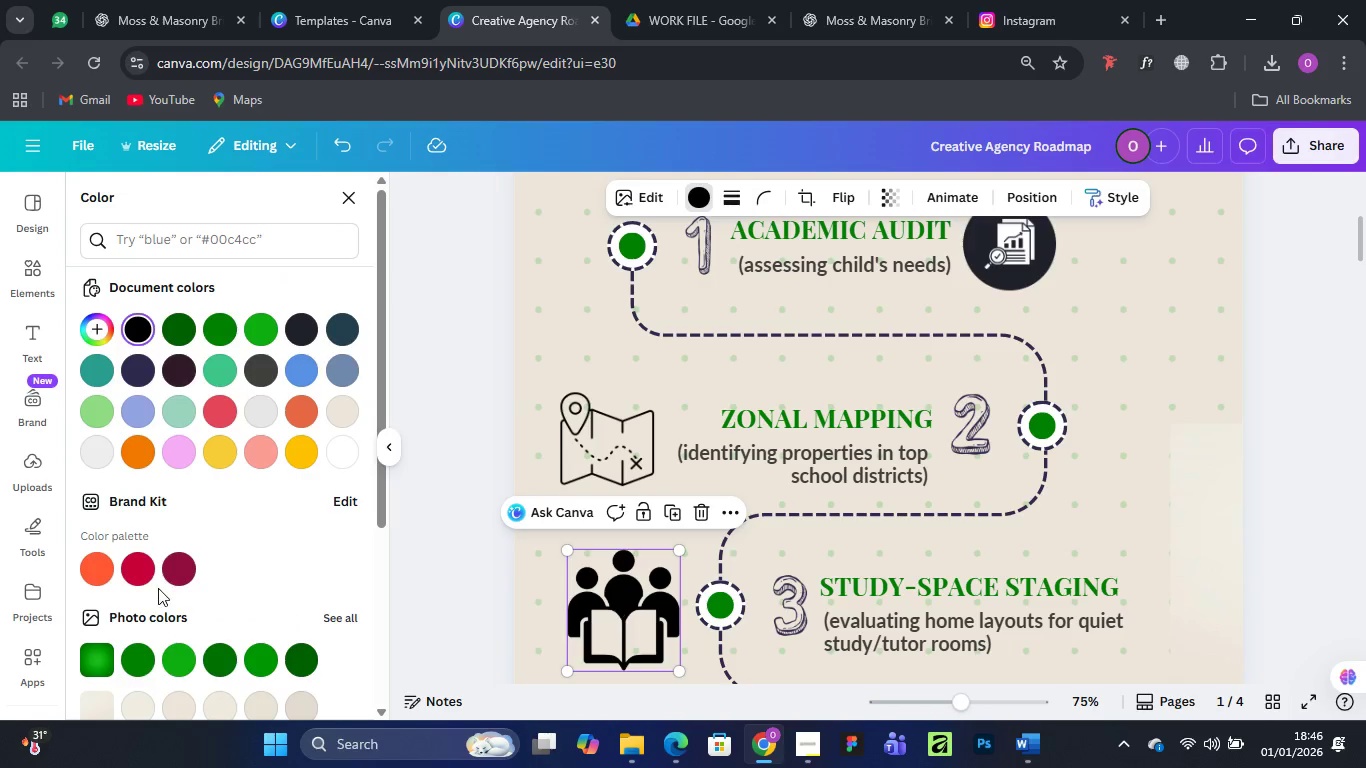 
scroll: coordinate [160, 588], scroll_direction: down, amount: 2.0
 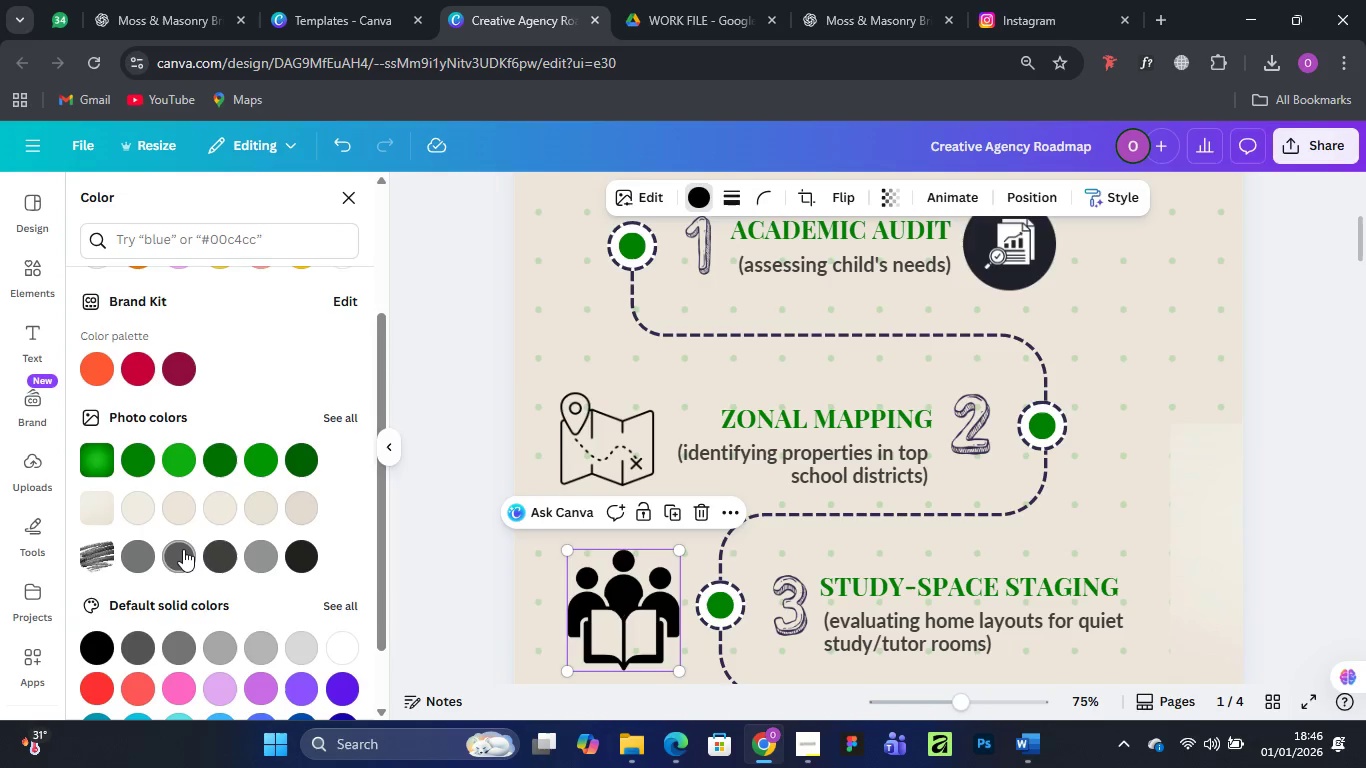 
left_click([183, 549])
 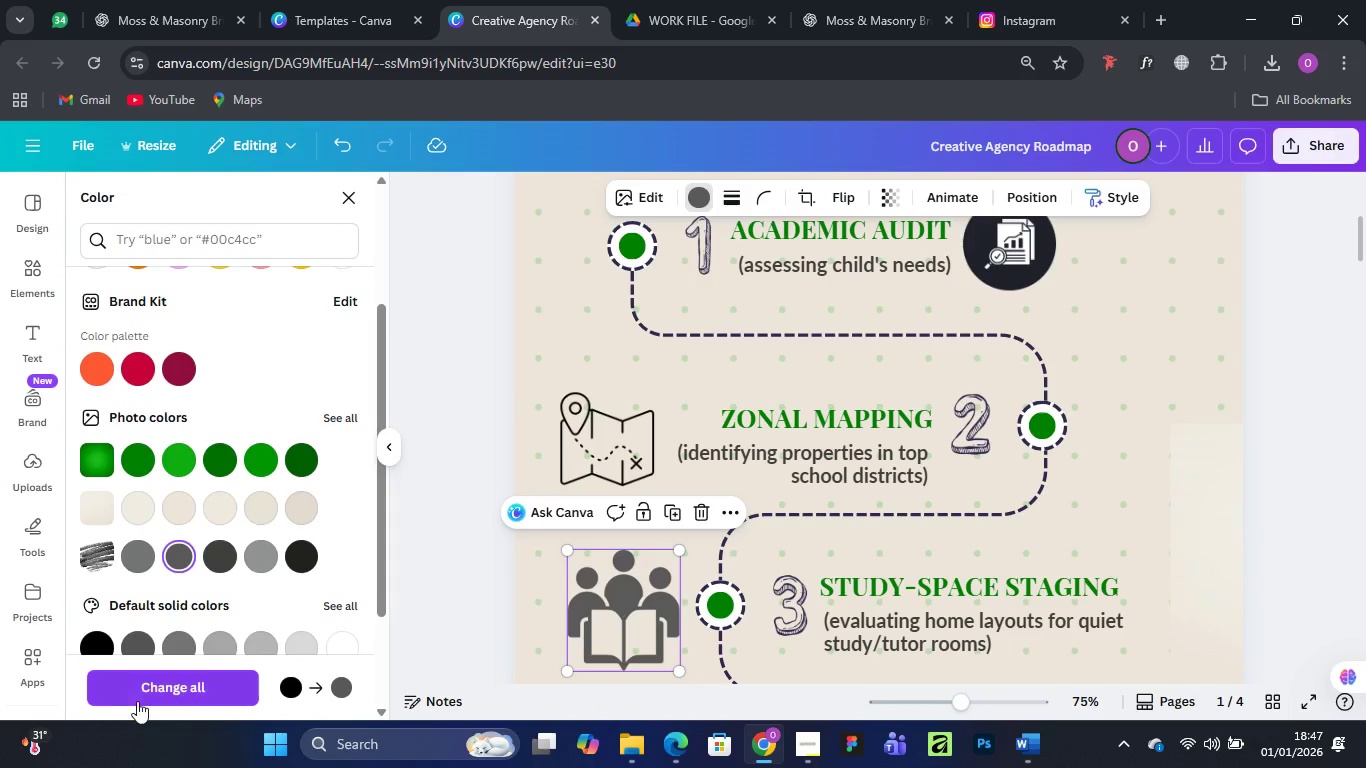 
left_click([165, 680])
 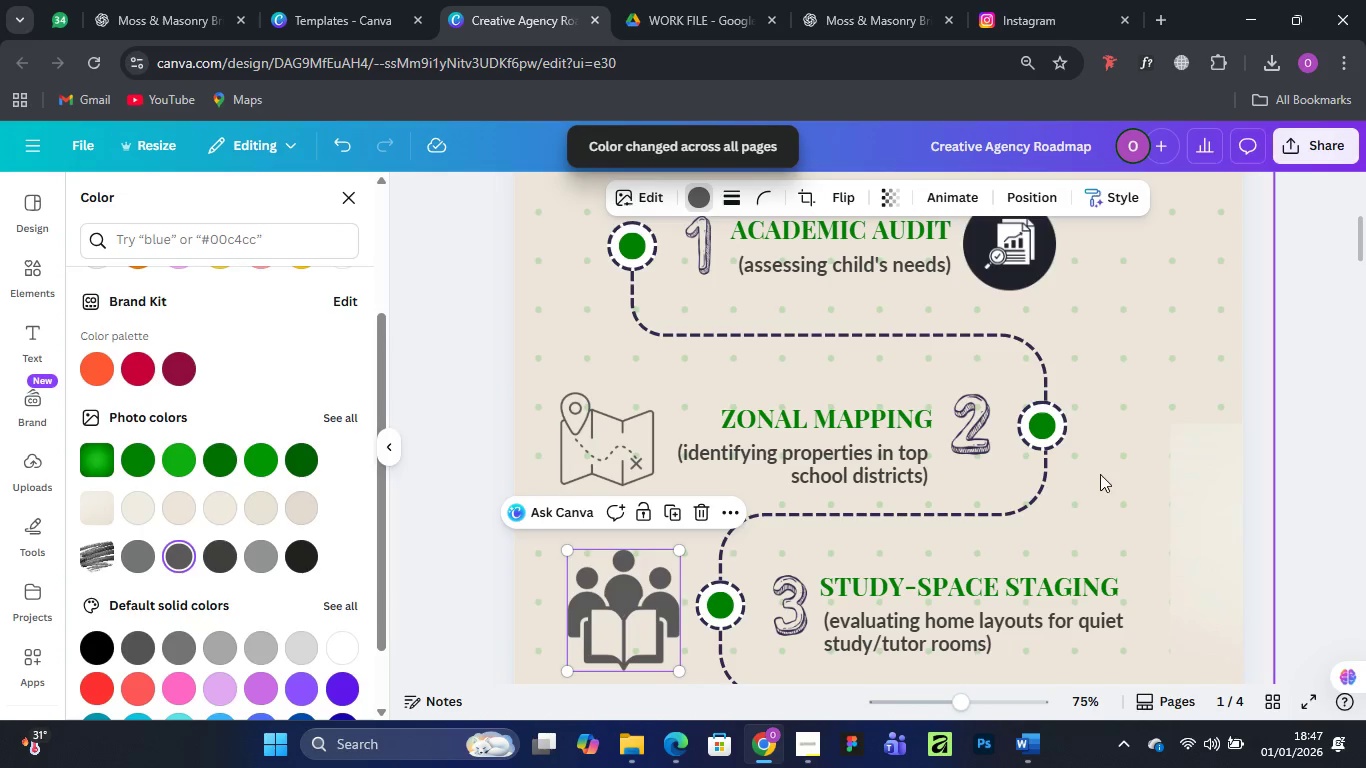 
scroll: coordinate [1100, 474], scroll_direction: up, amount: 3.0
 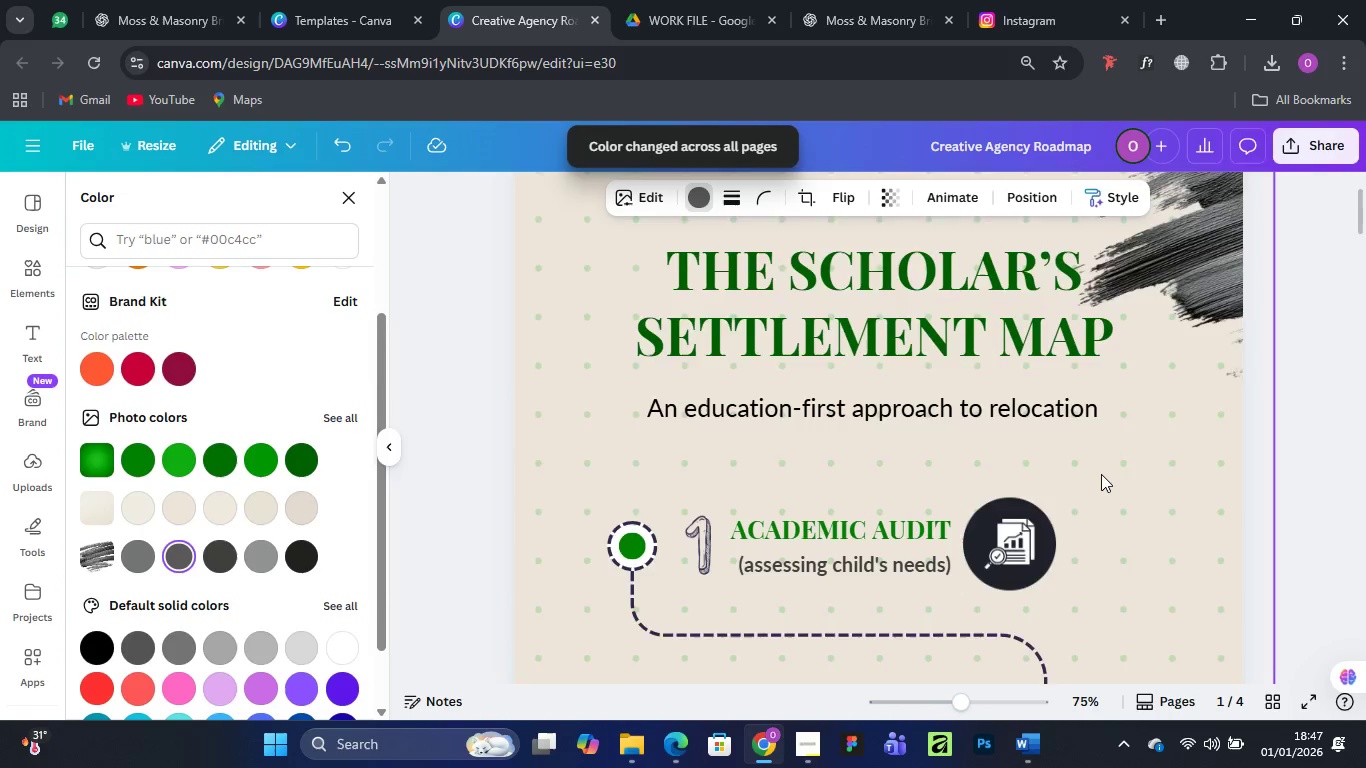 
scroll: coordinate [1101, 474], scroll_direction: down, amount: 3.0
 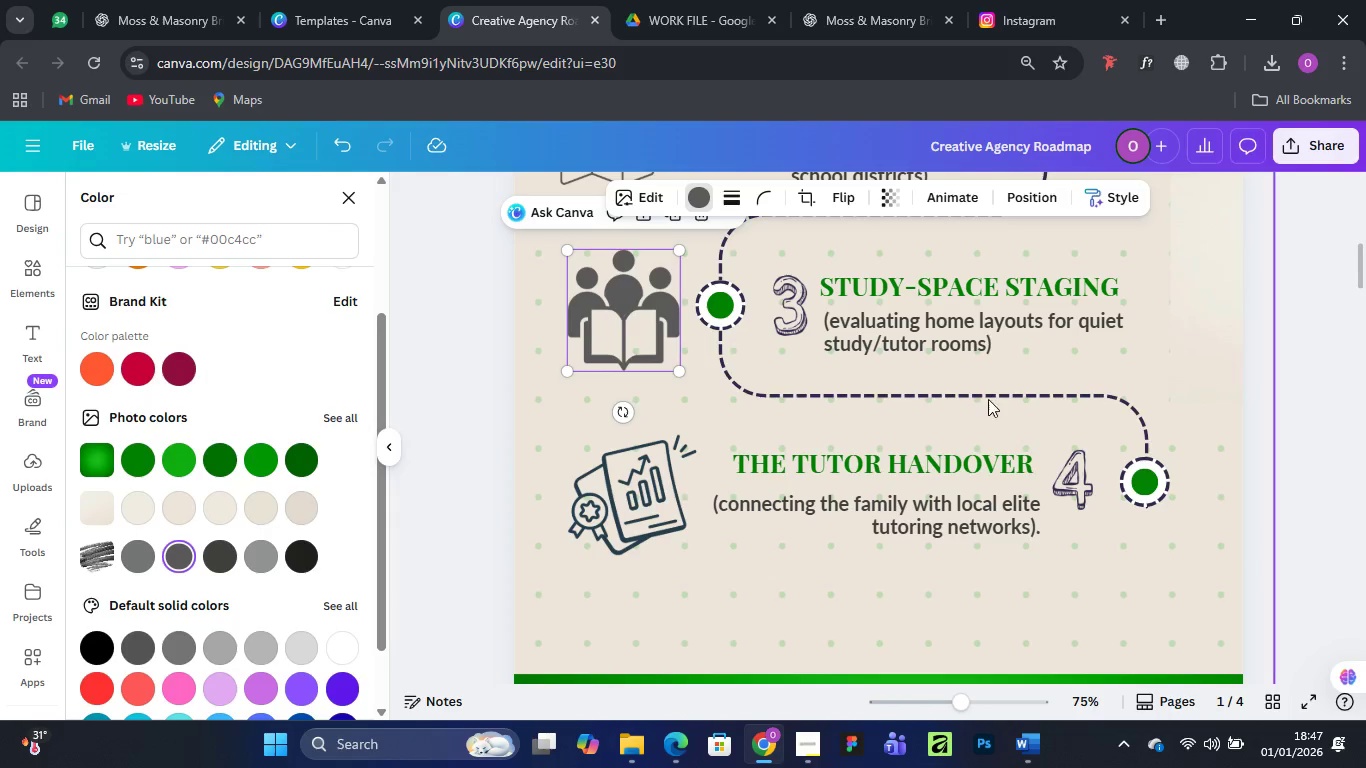 
left_click([1280, 378])
 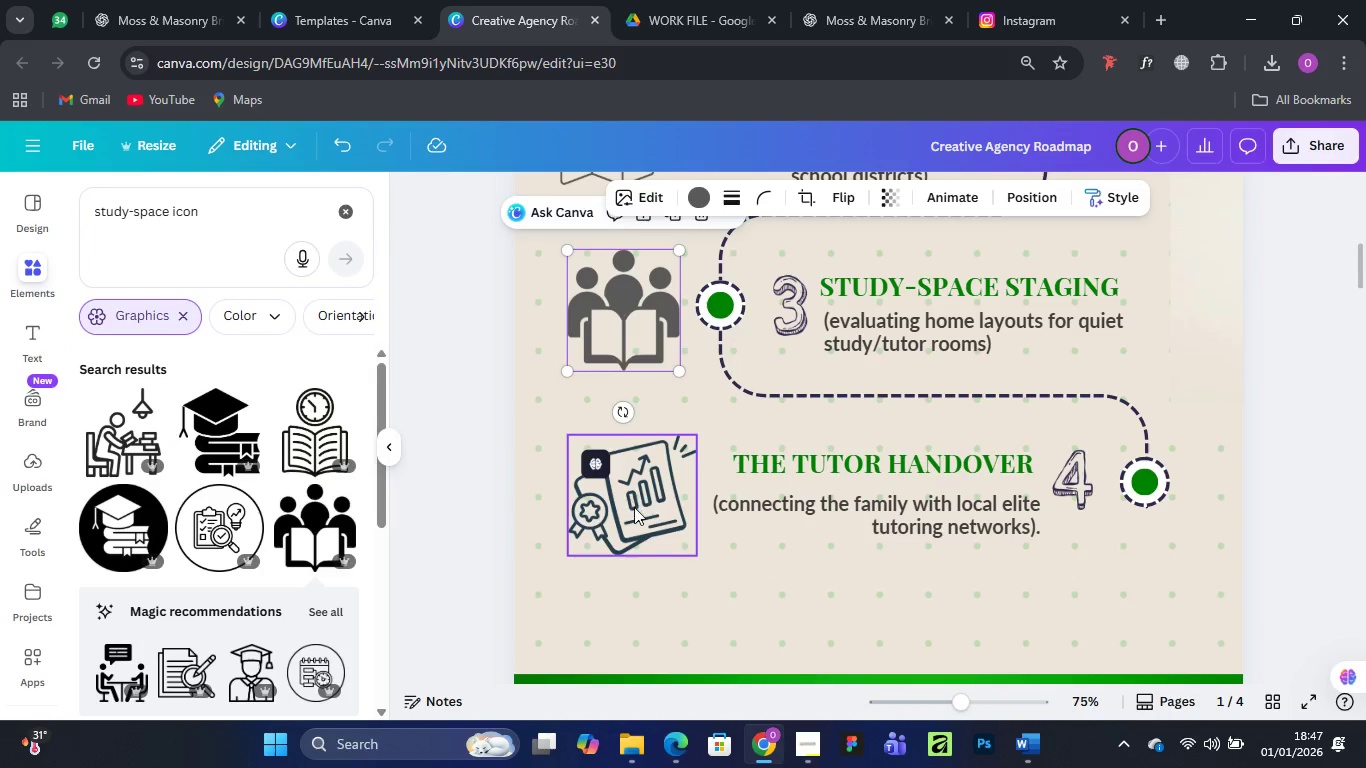 
scroll: coordinate [635, 507], scroll_direction: up, amount: 3.0
 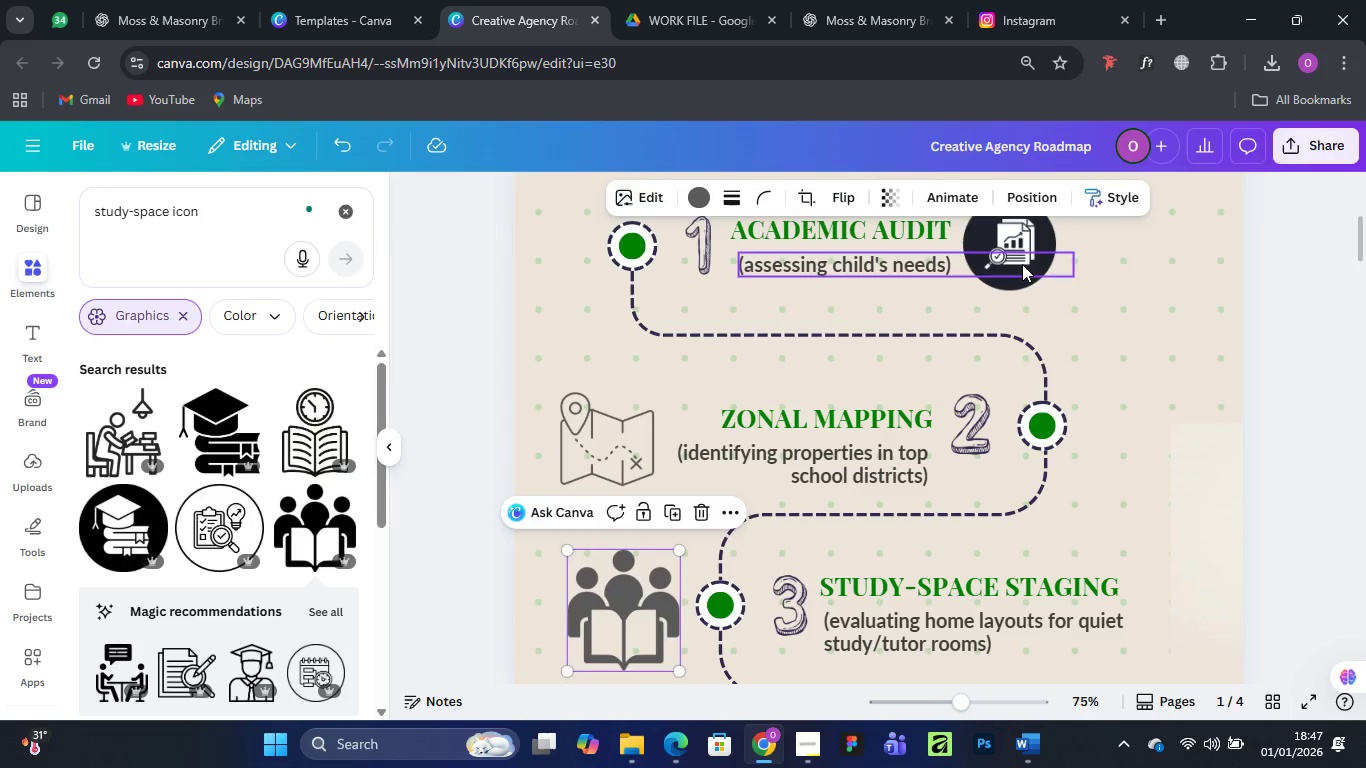 
left_click([1022, 264])
 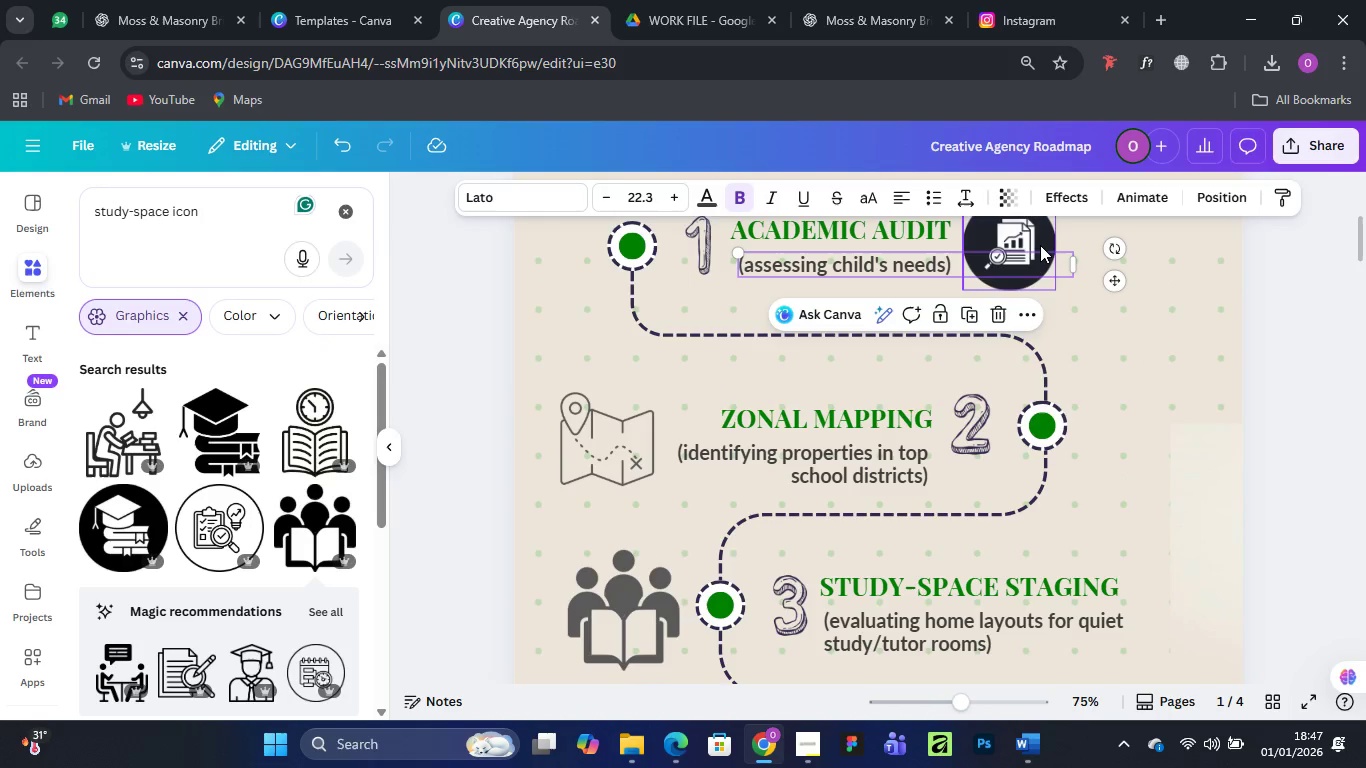 
left_click([1040, 245])